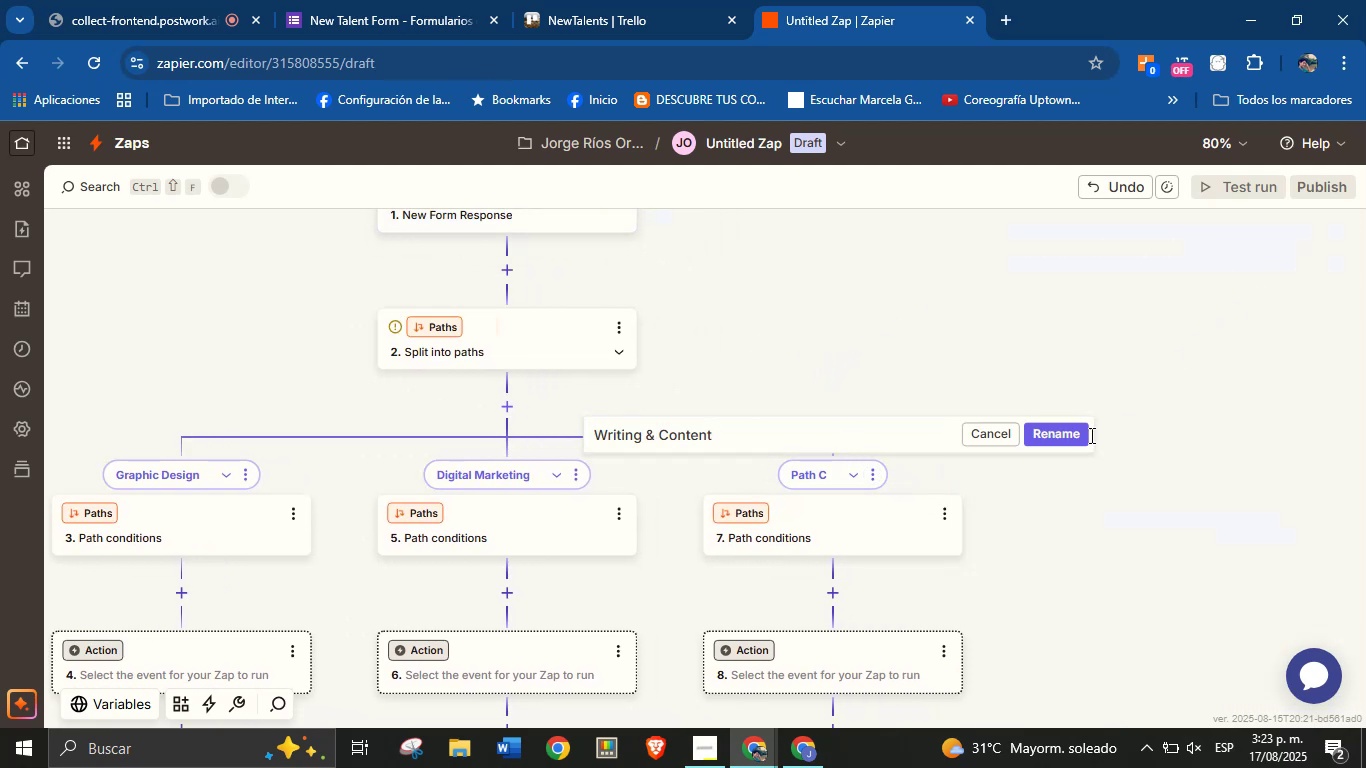 
left_click([1028, 437])
 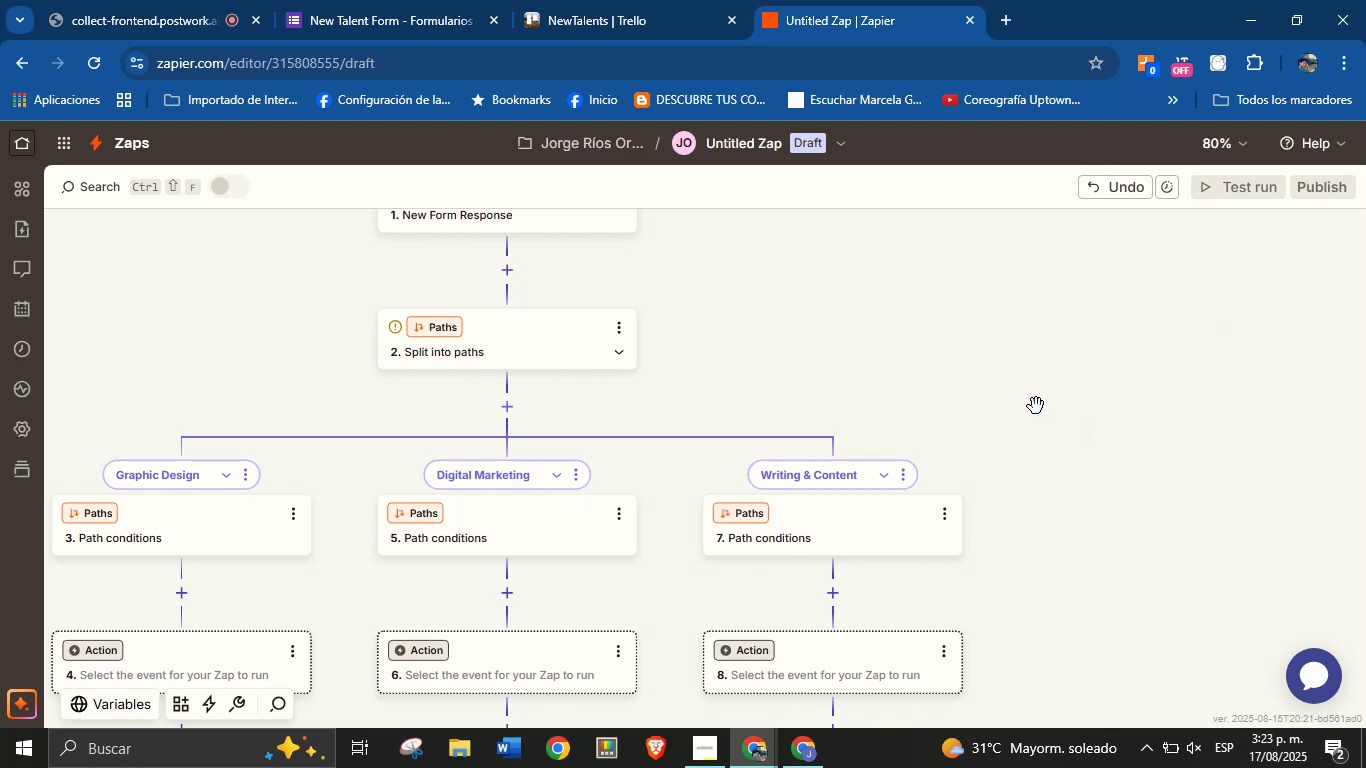 
wait(6.51)
 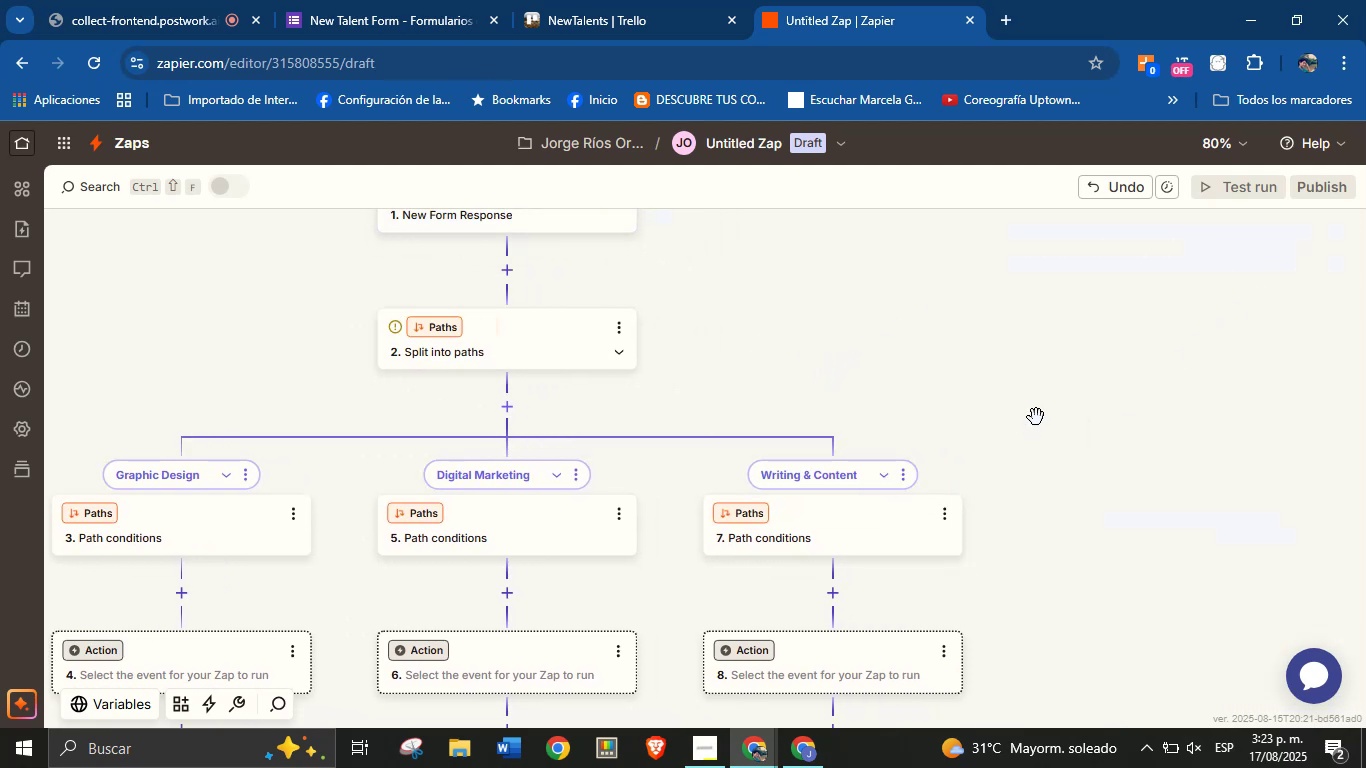 
left_click_drag(start_coordinate=[217, 382], to_coordinate=[422, 296])
 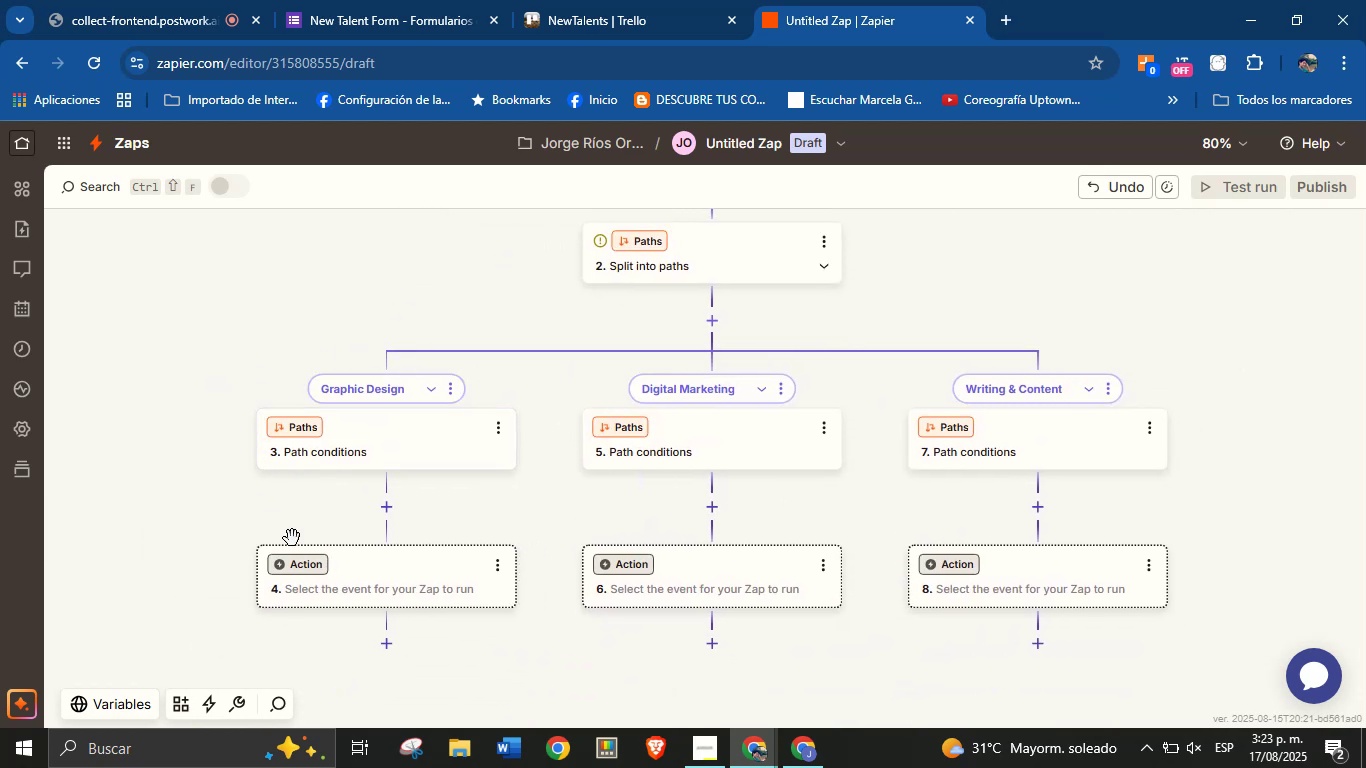 
left_click([299, 567])
 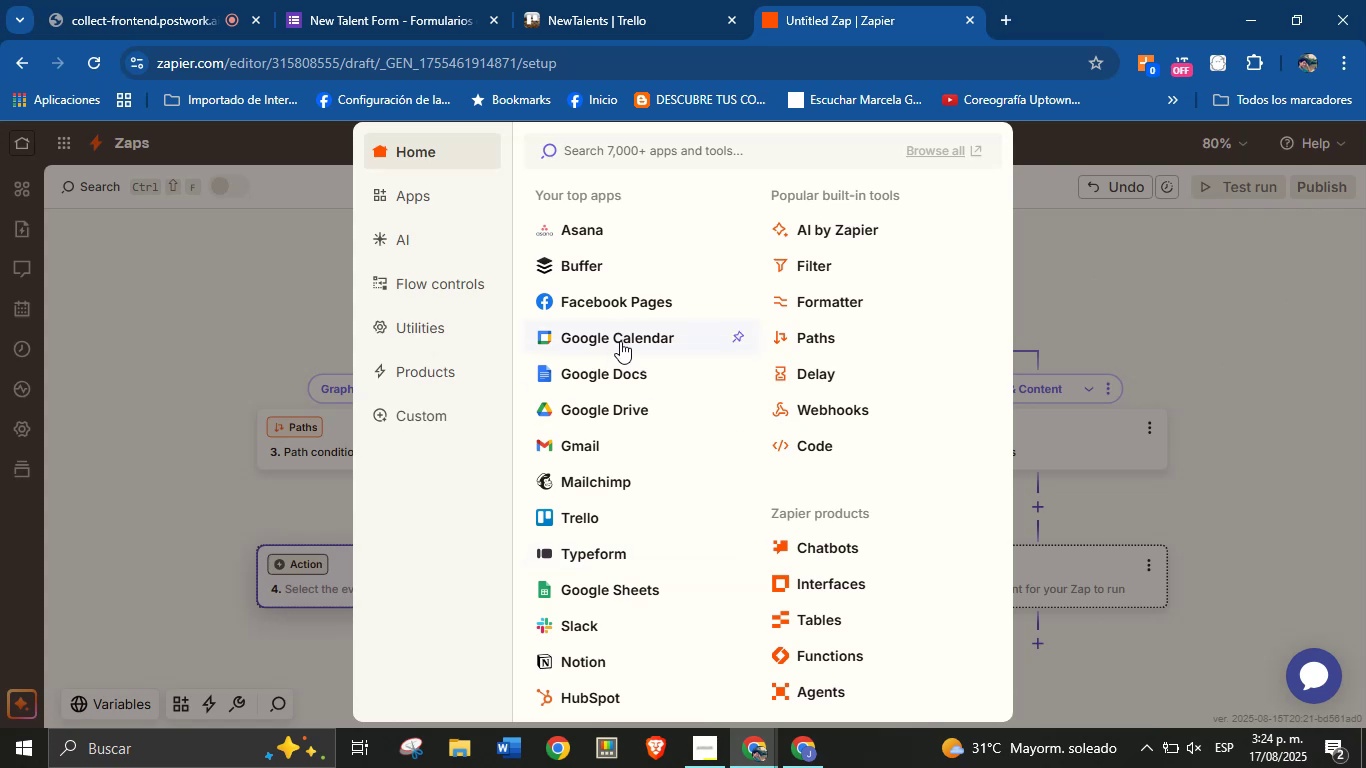 
wait(68.63)
 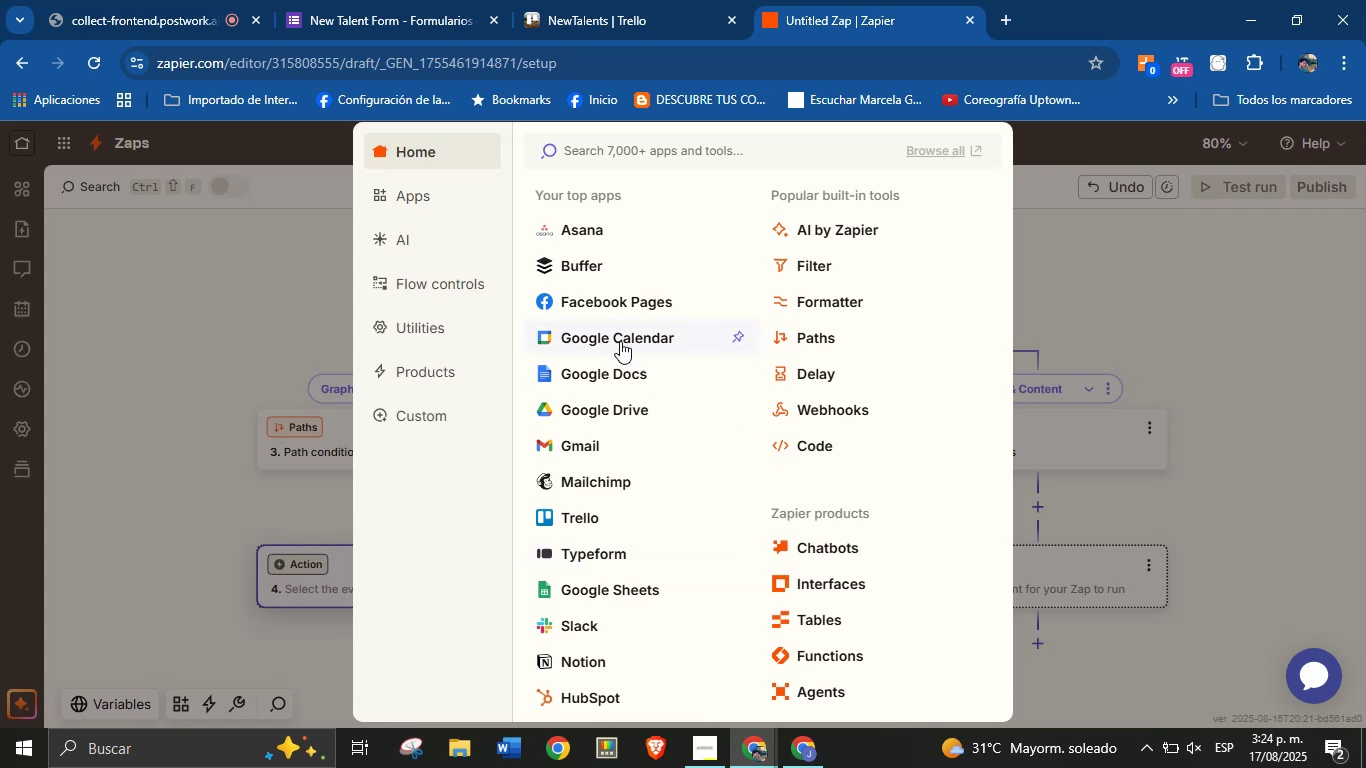 
left_click([624, 409])
 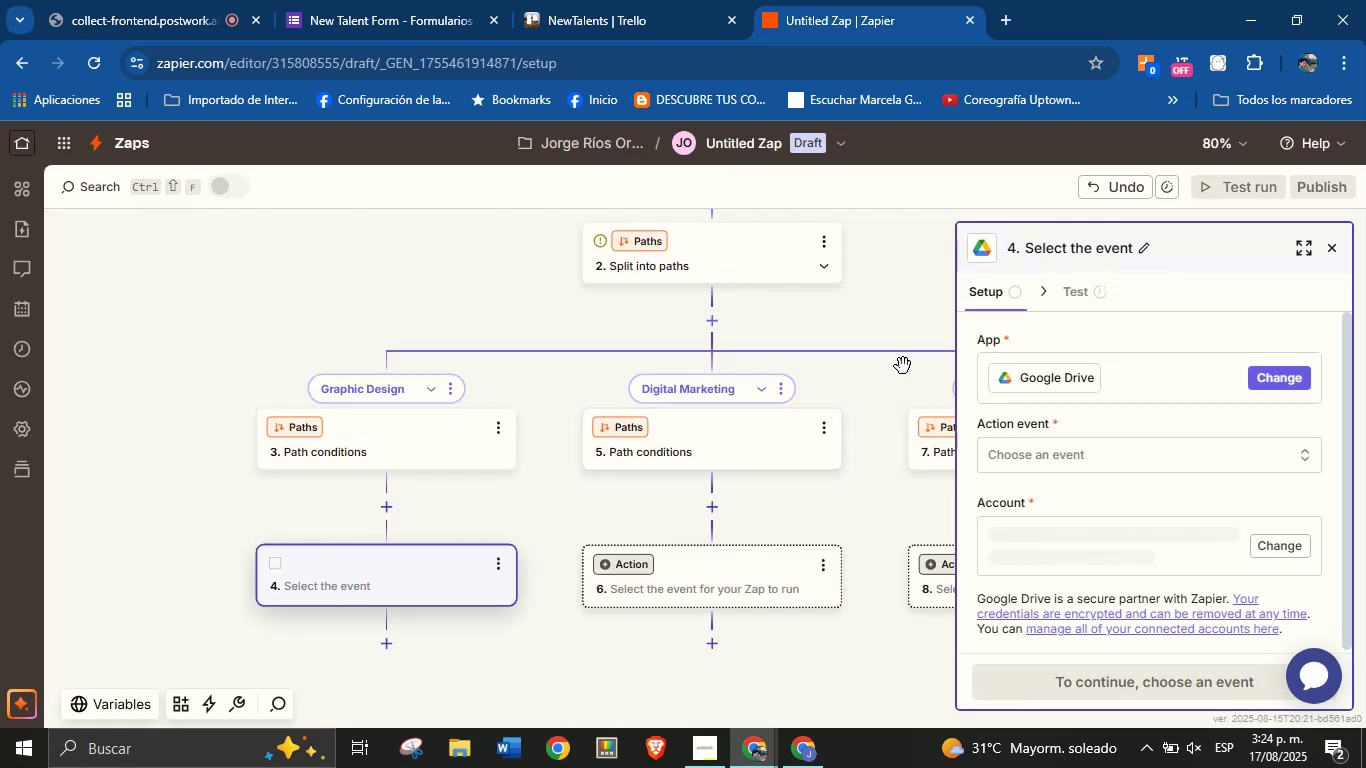 
left_click([1066, 448])
 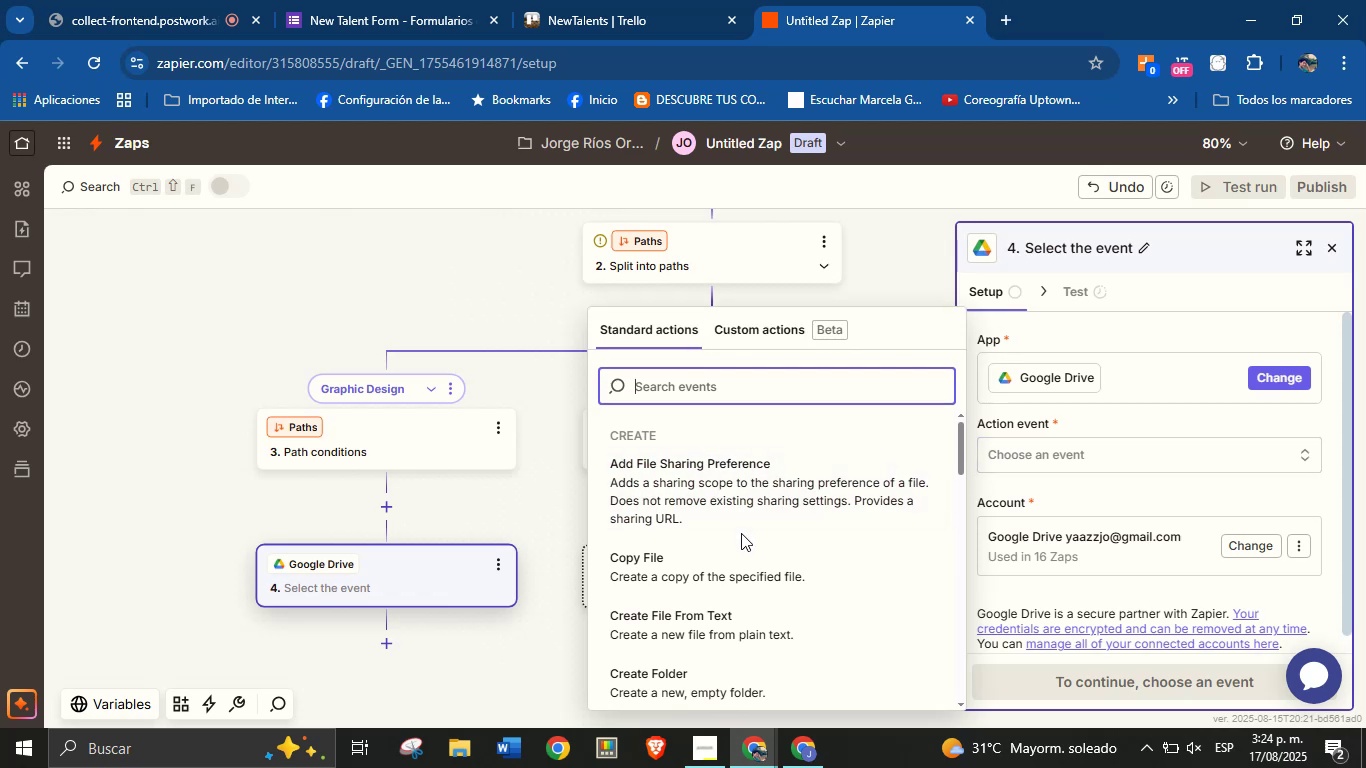 
scroll: coordinate [736, 530], scroll_direction: down, amount: 2.0
 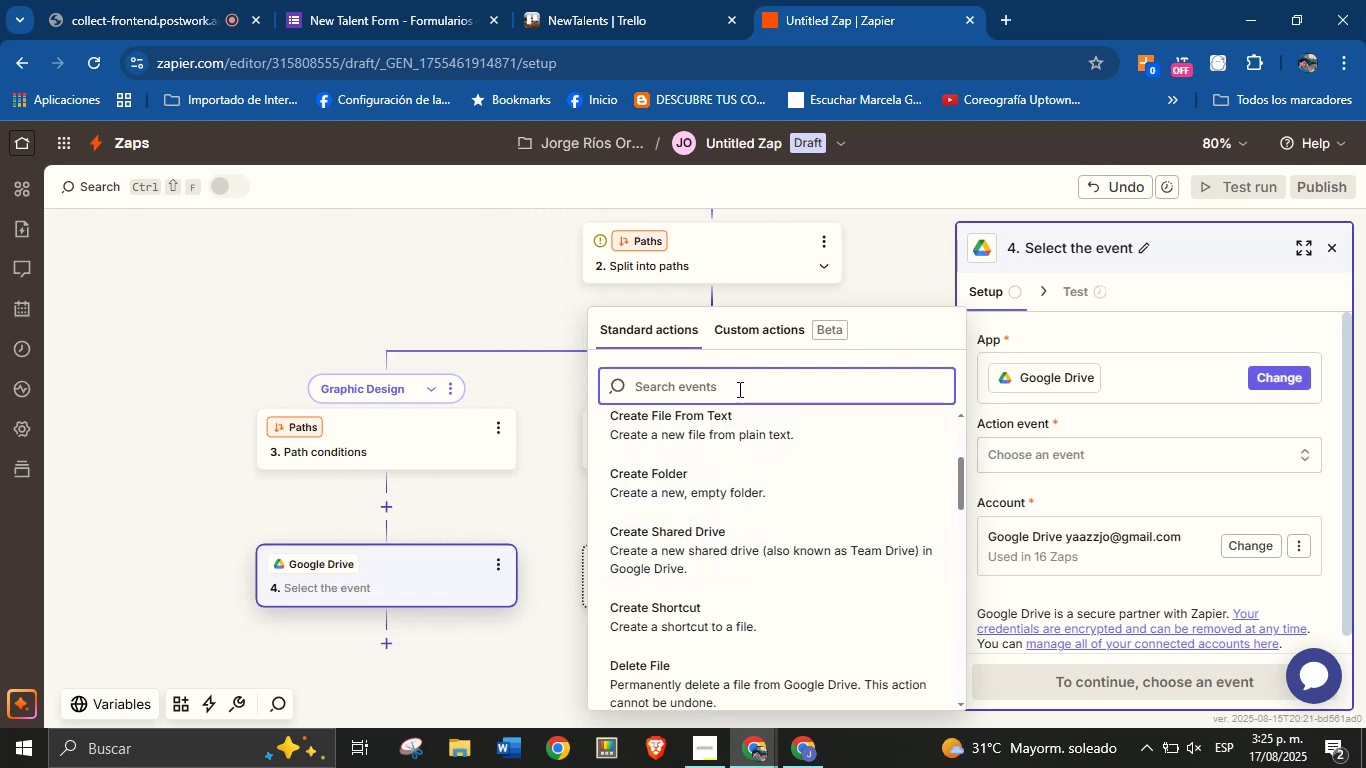 
type(fol)
 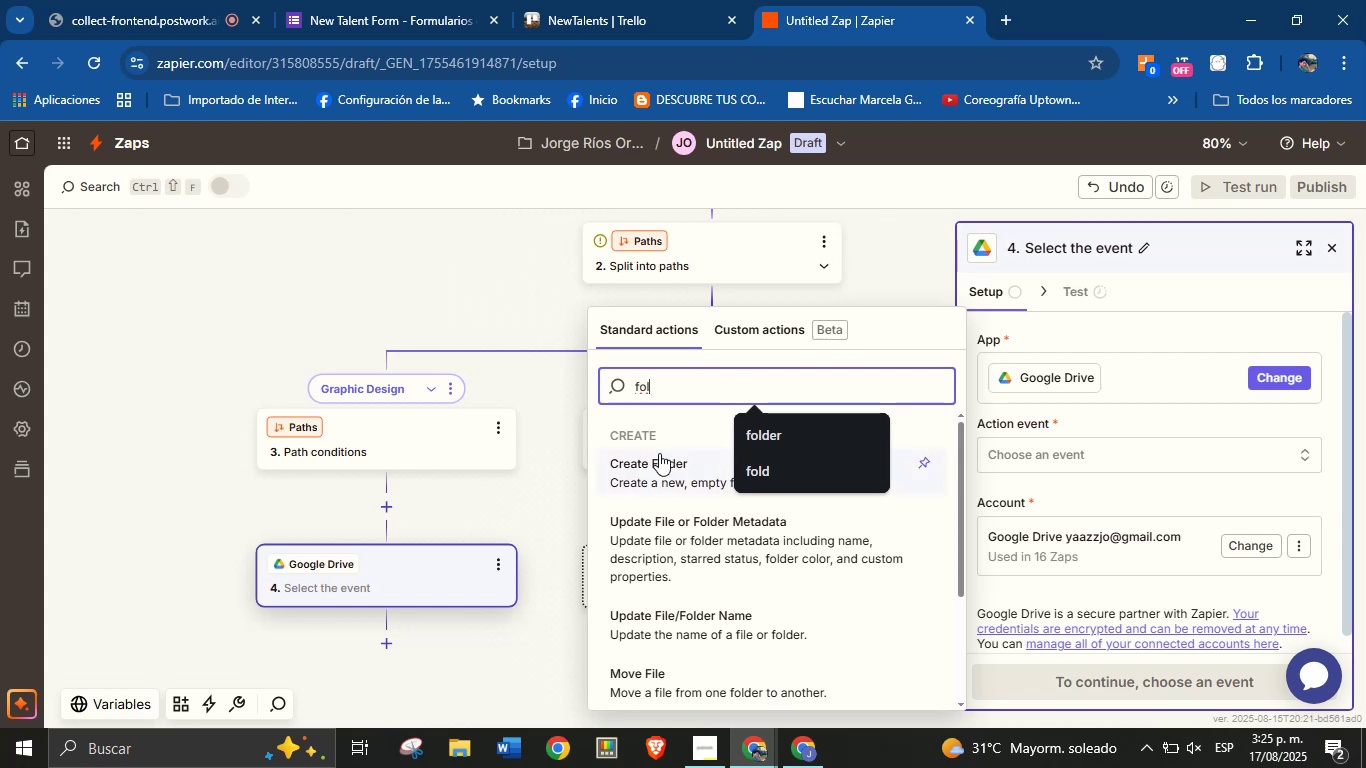 
left_click([679, 389])
 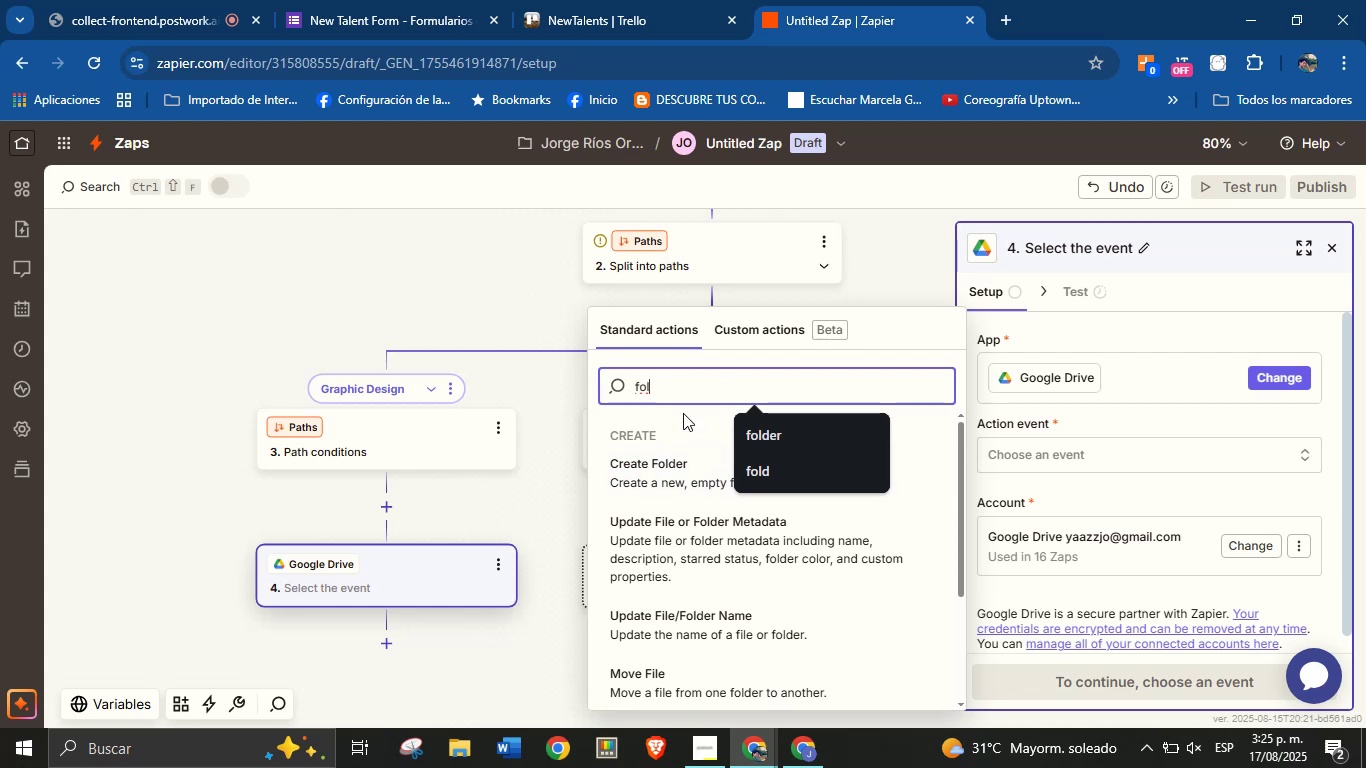 
scroll: coordinate [671, 646], scroll_direction: down, amount: 3.0
 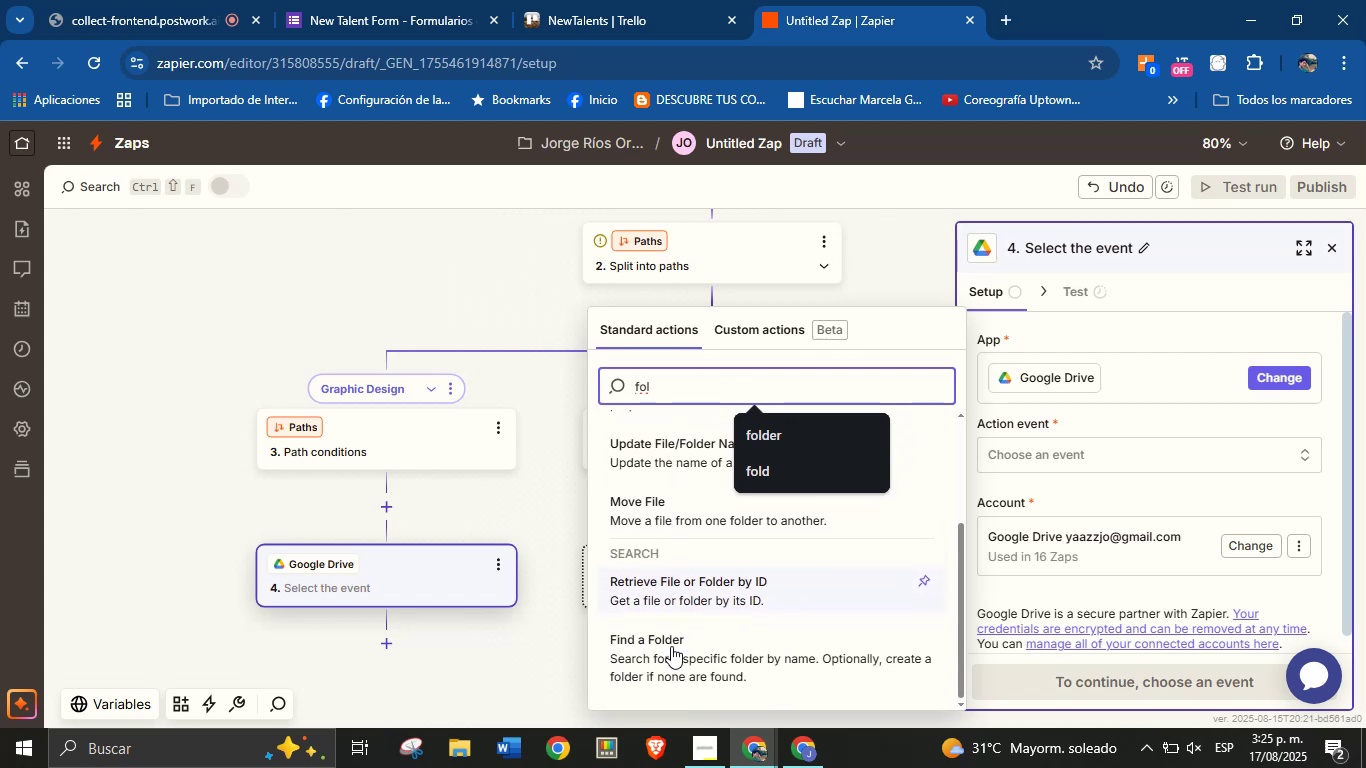 
left_click([671, 646])
 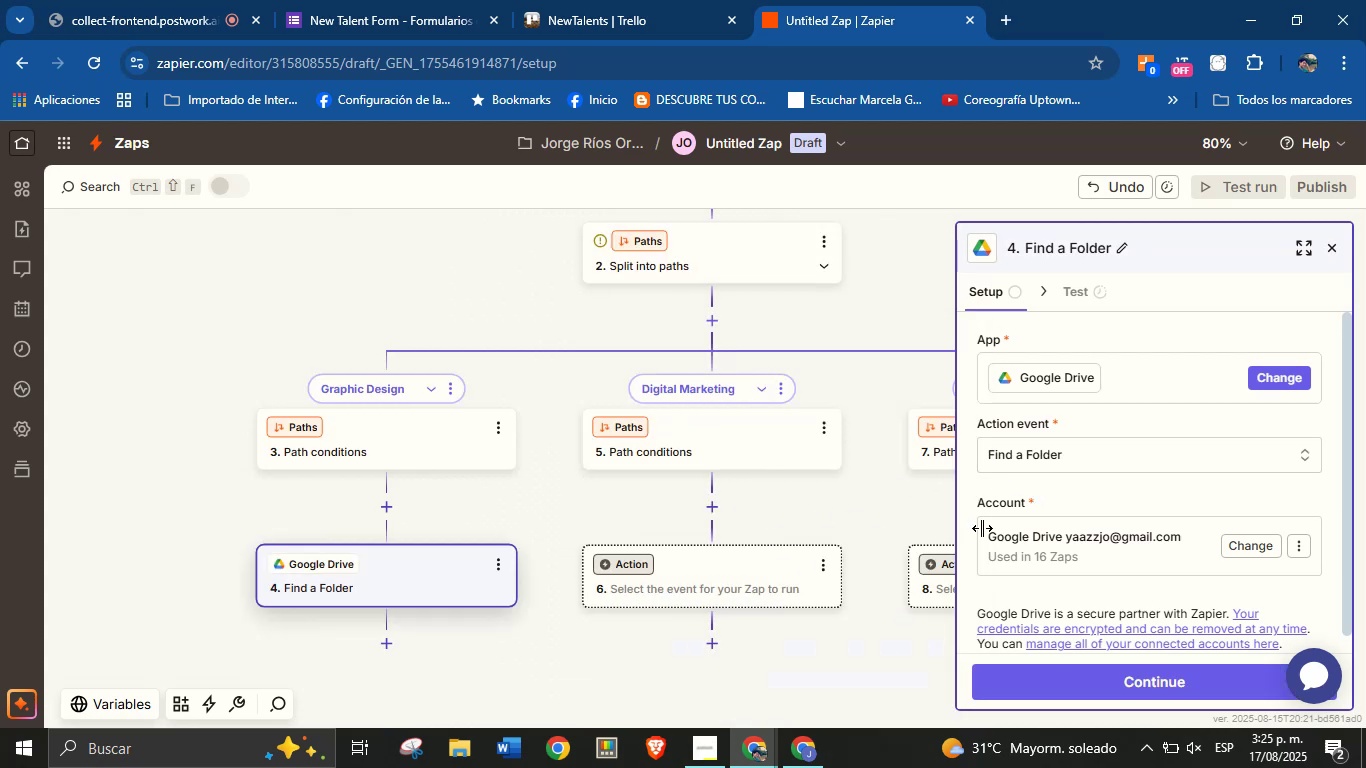 
left_click([1054, 664])
 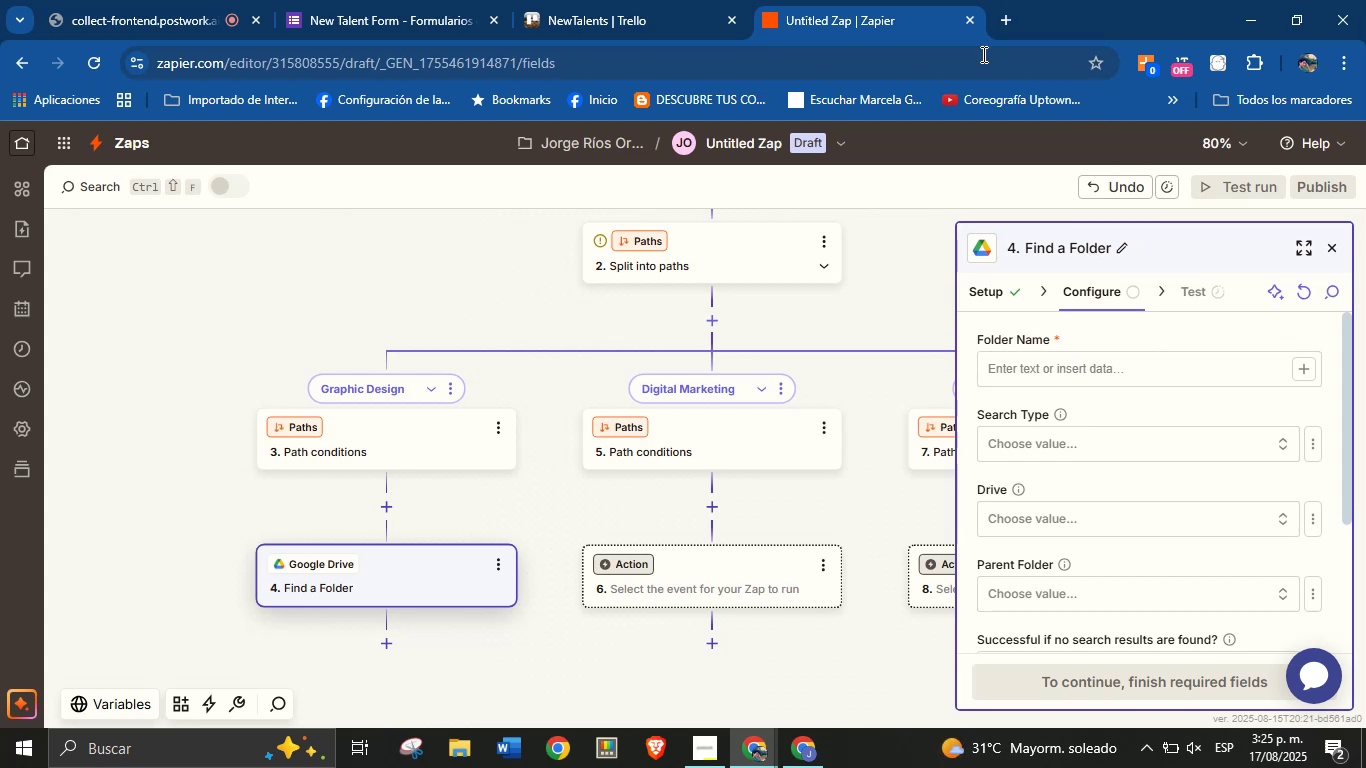 
left_click([206, 0])
 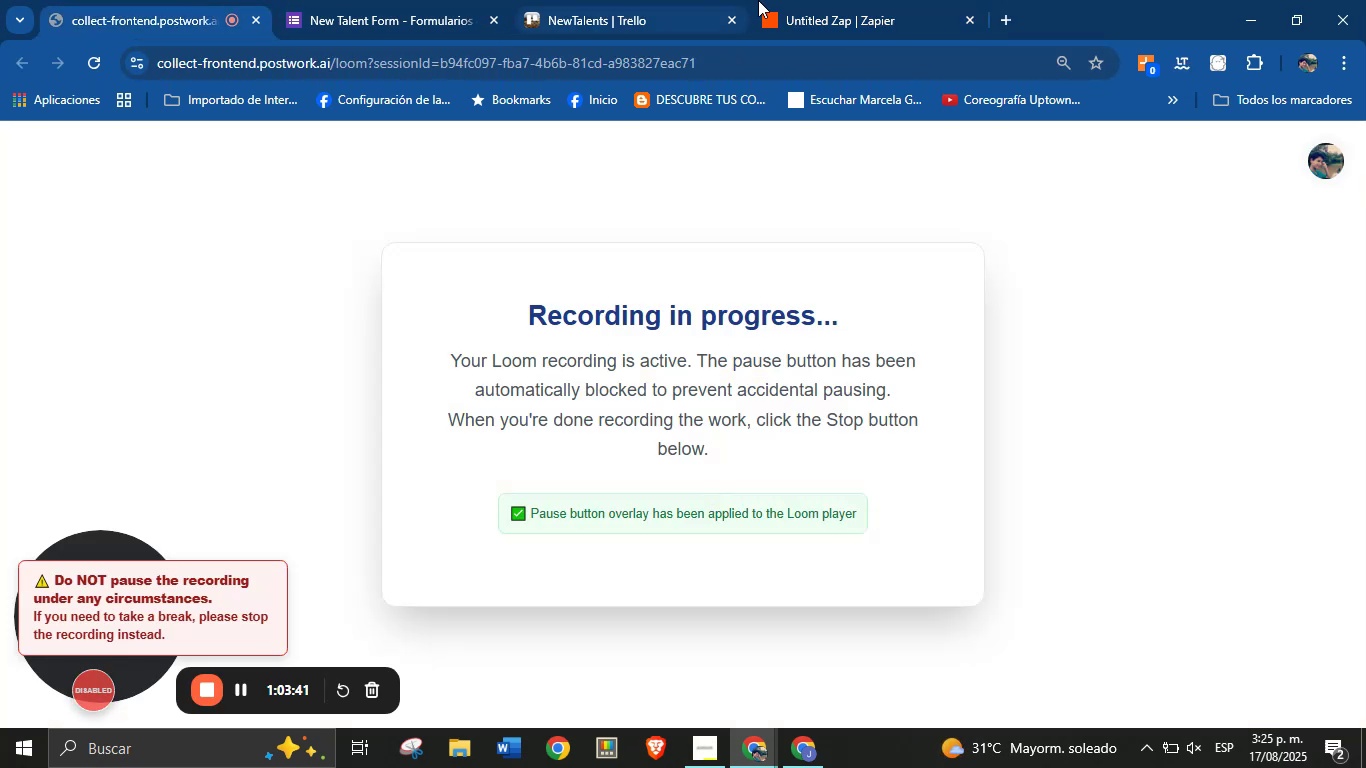 
left_click([800, 0])
 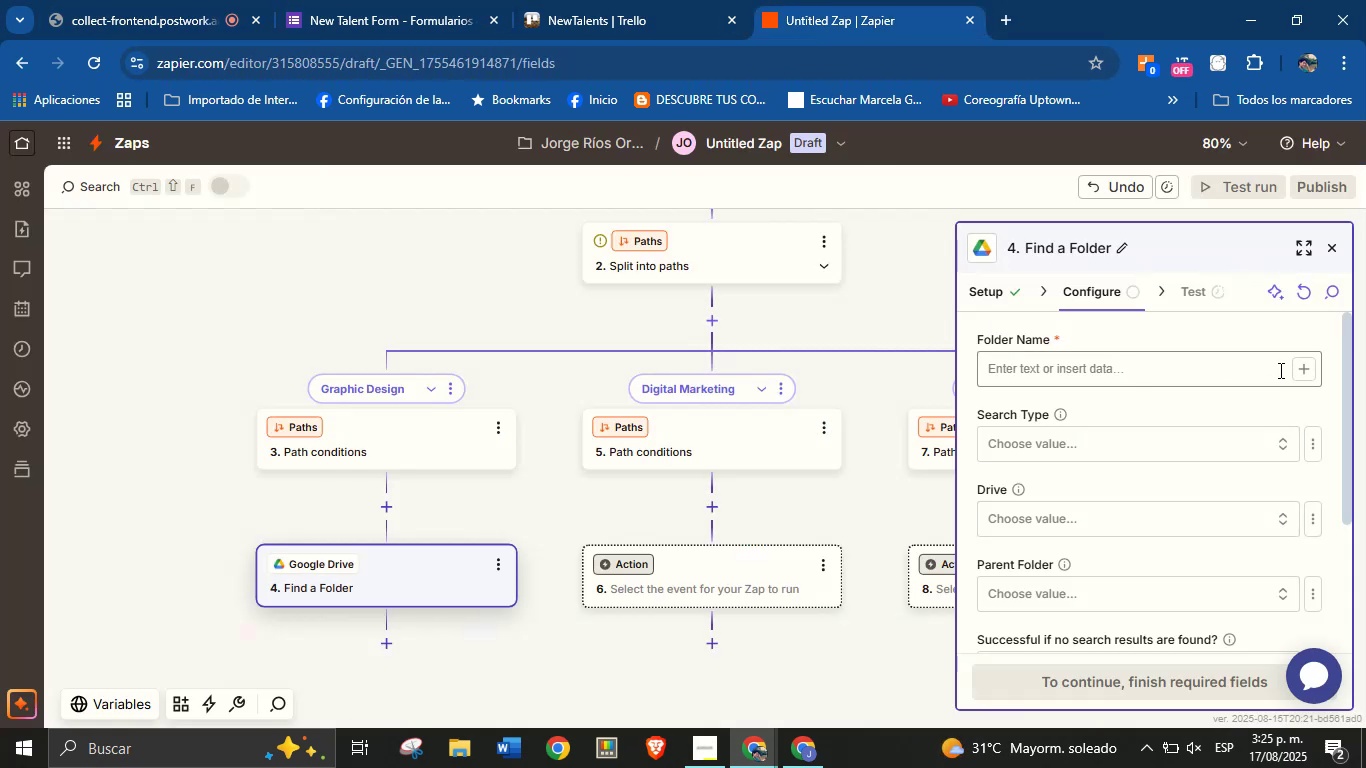 
left_click([1301, 370])
 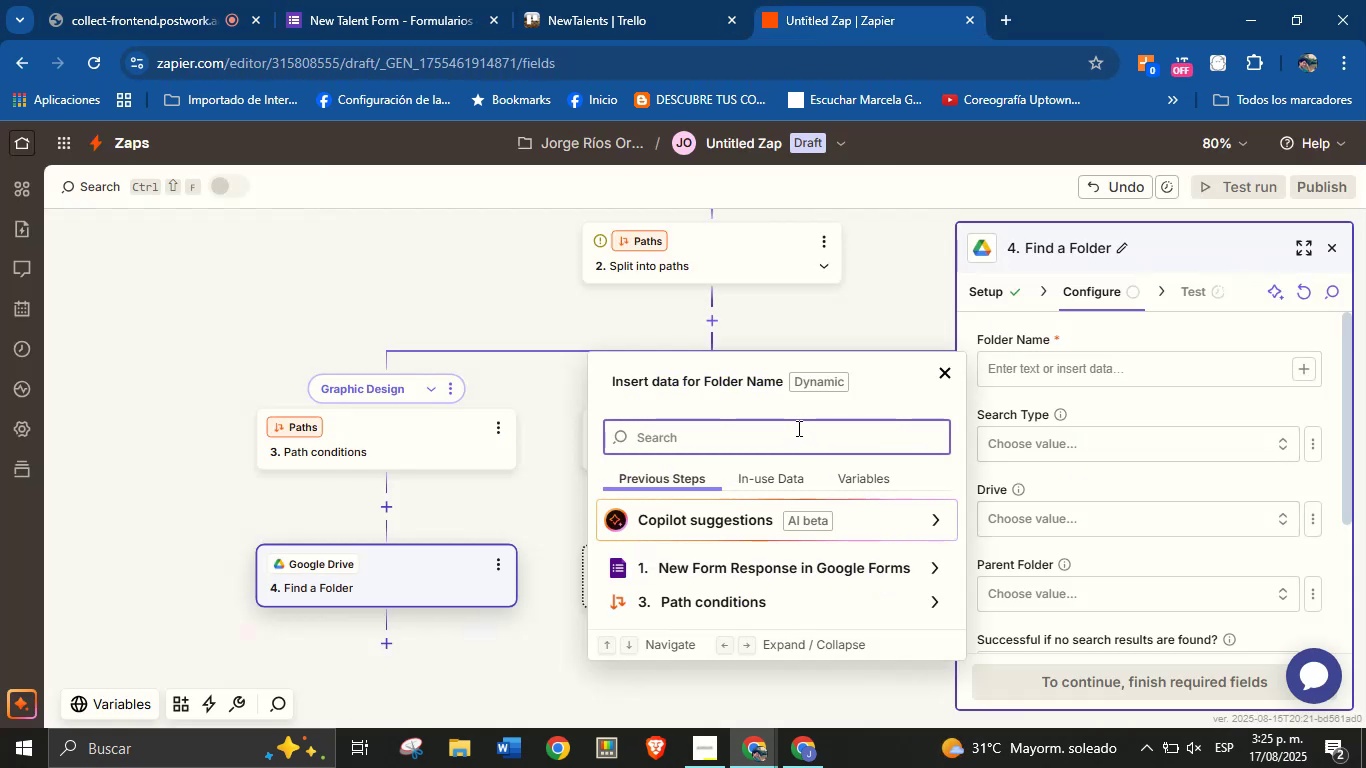 
type(nam)
 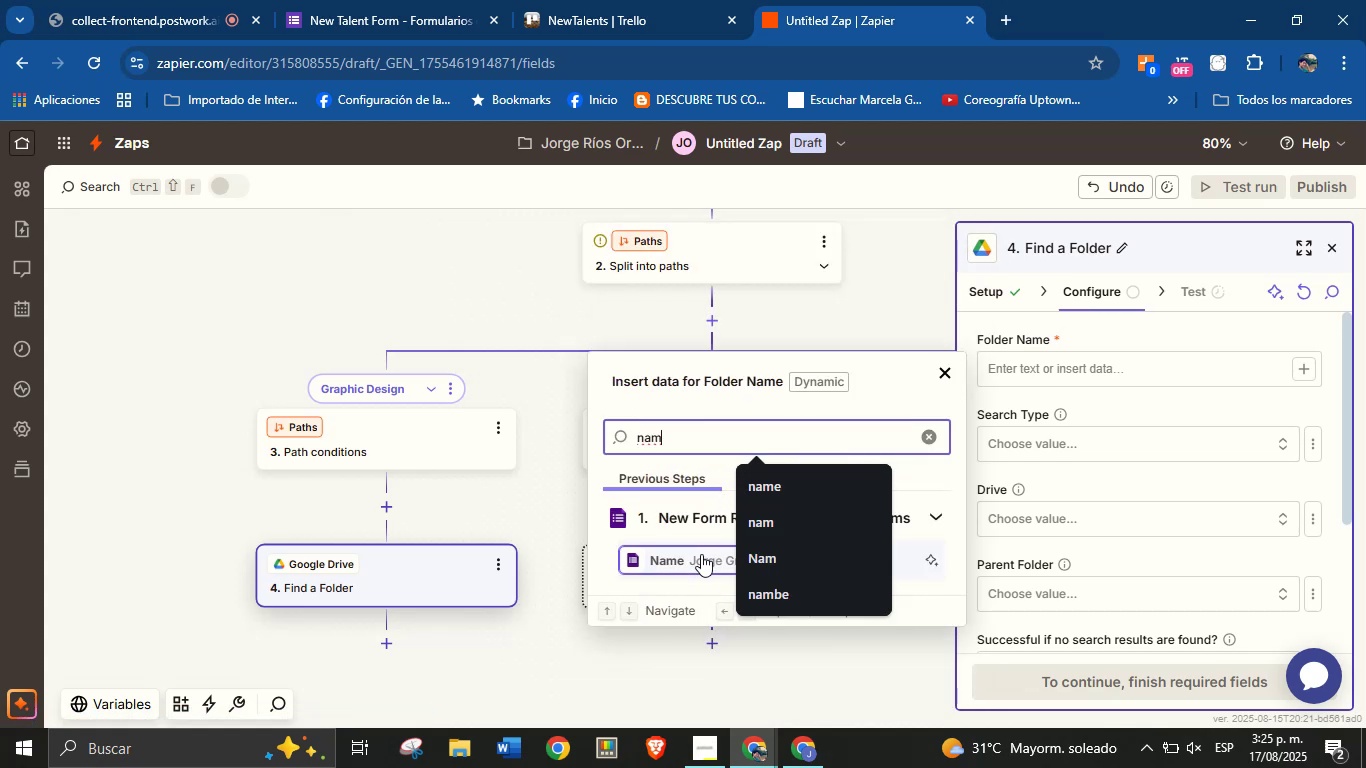 
wait(6.53)
 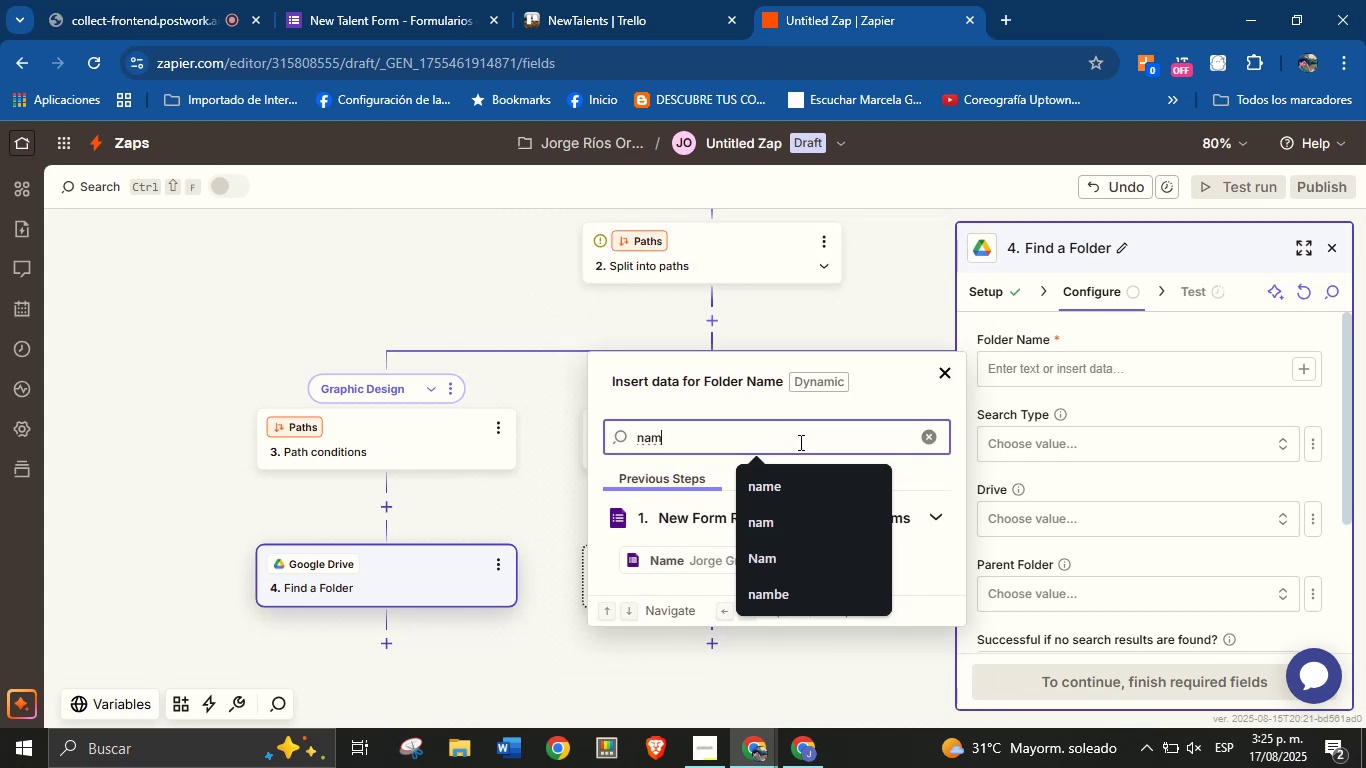 
left_click([701, 554])
 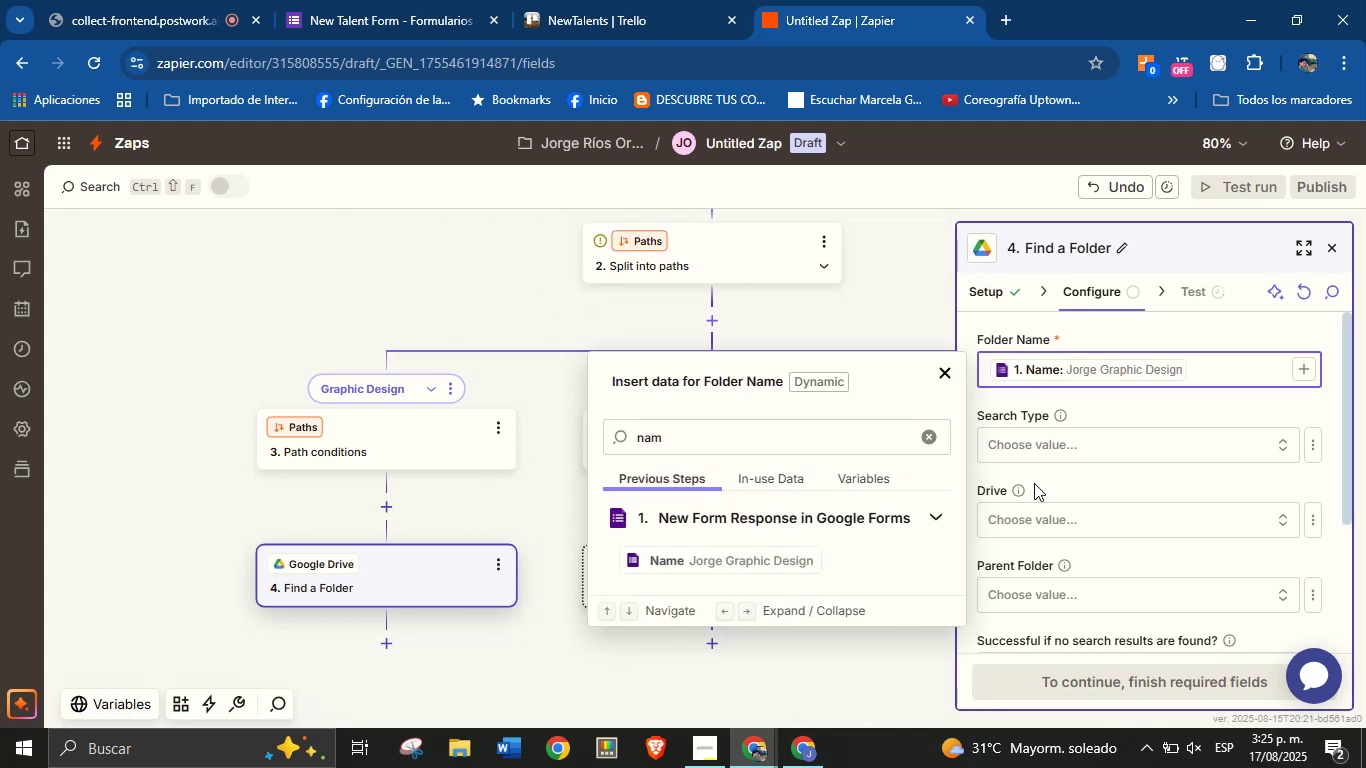 
left_click([1047, 484])
 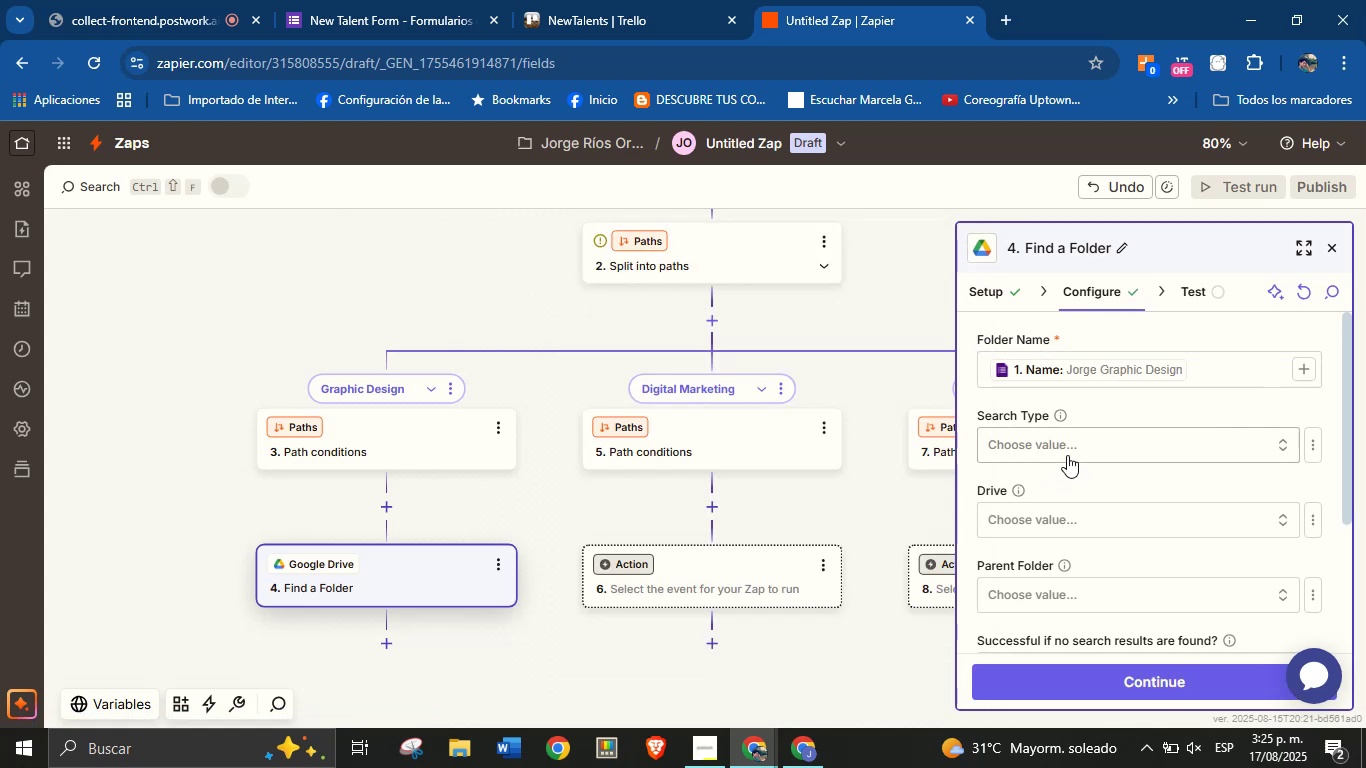 
left_click([1073, 445])
 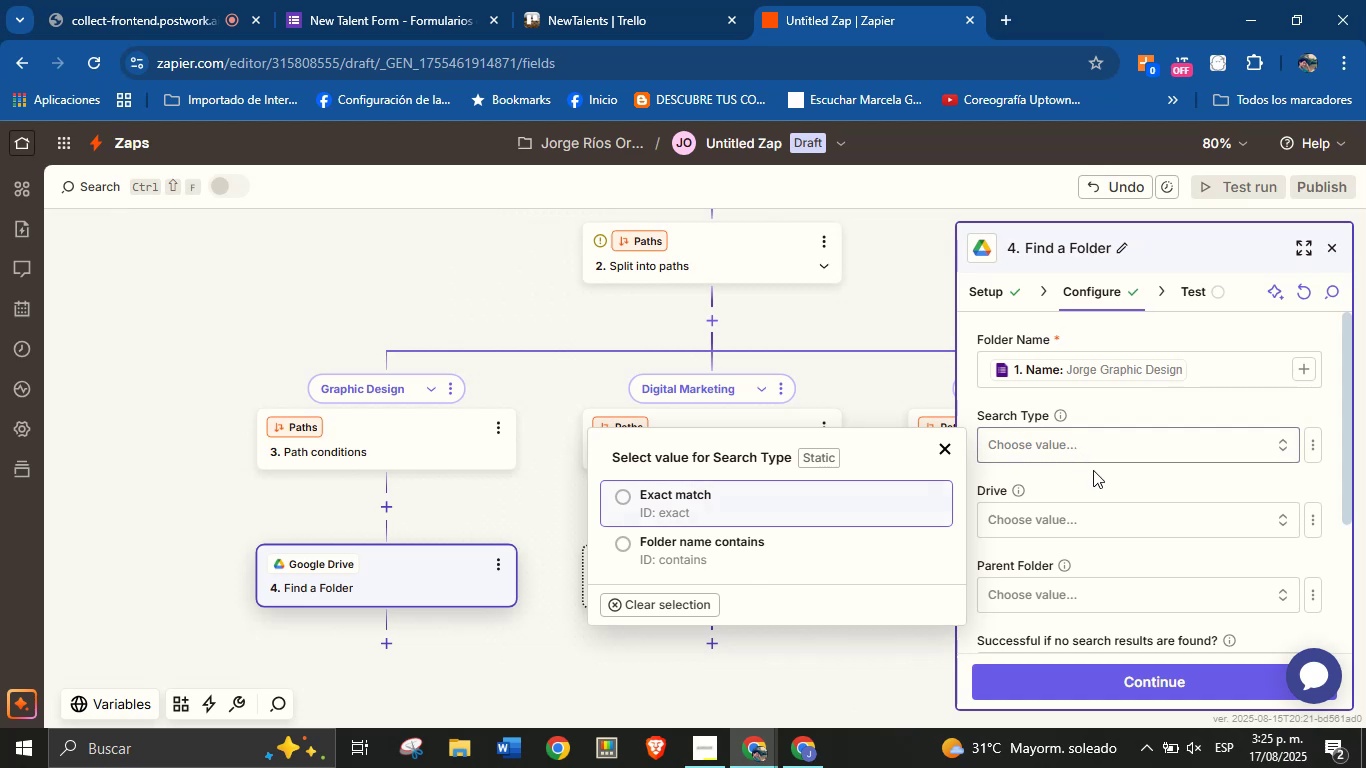 
left_click([1100, 476])
 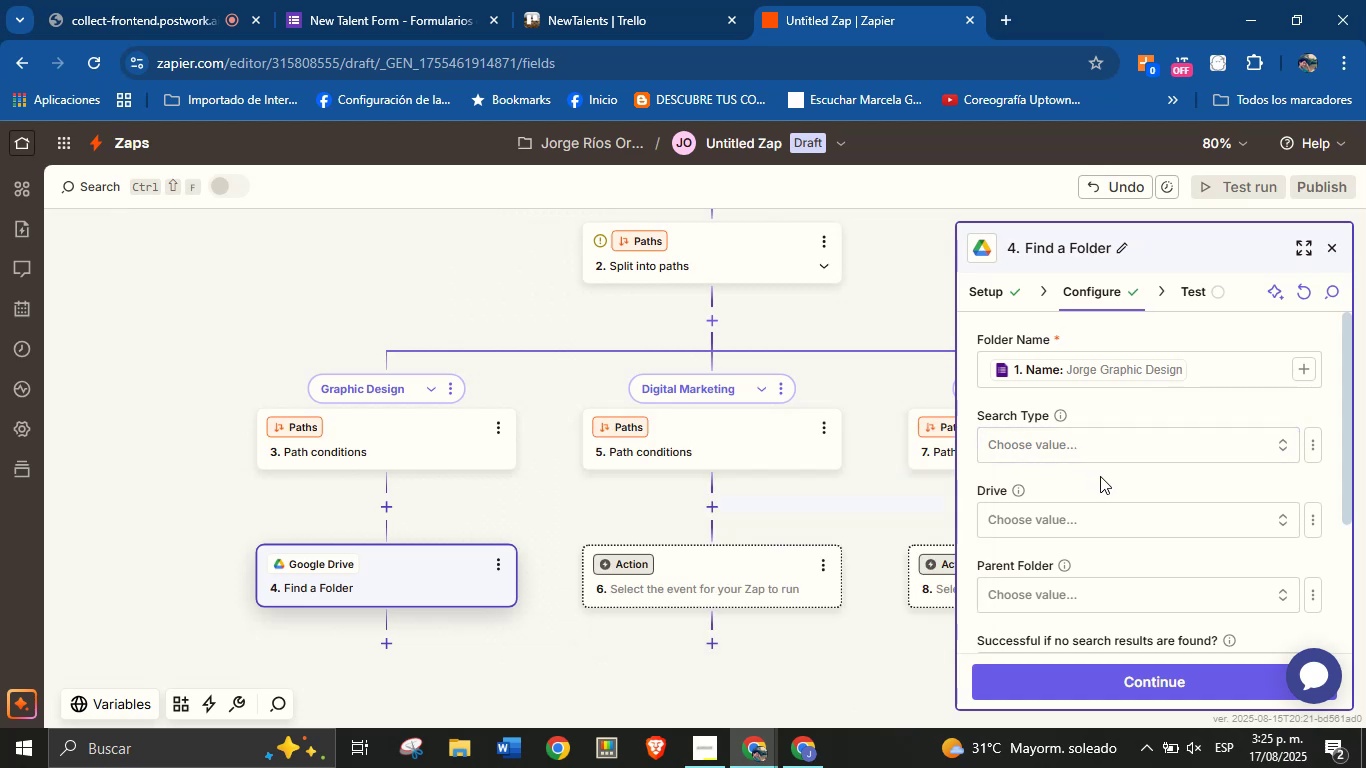 
scroll: coordinate [1100, 476], scroll_direction: down, amount: 1.0
 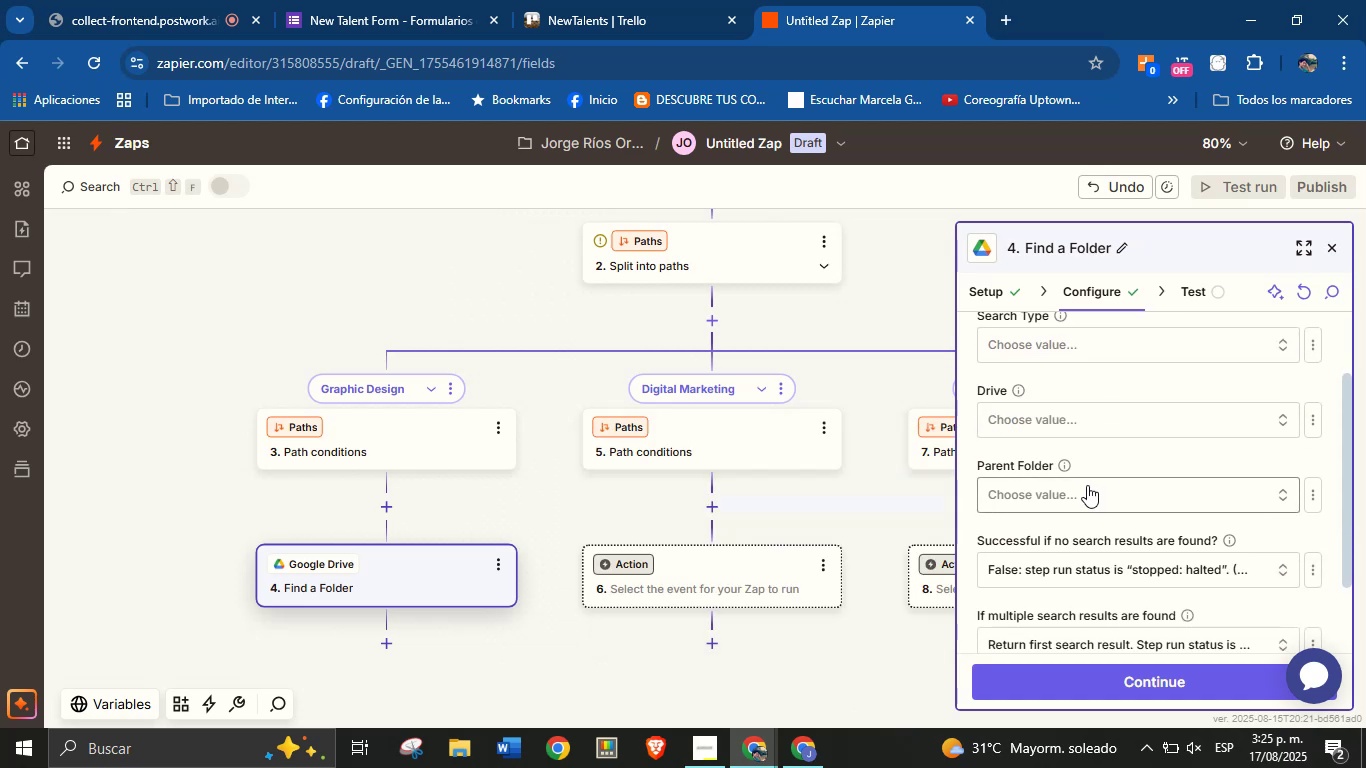 
left_click([1086, 485])
 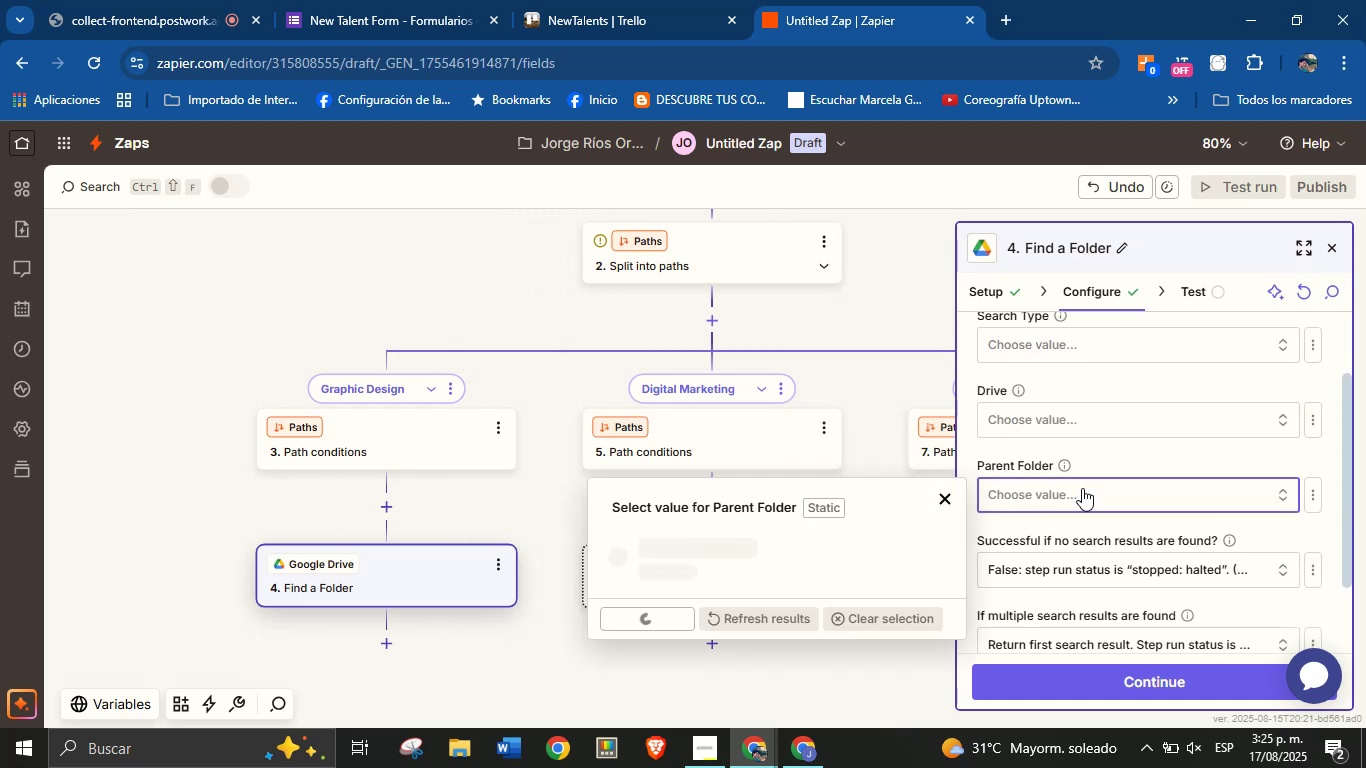 
mouse_move([1058, 487])
 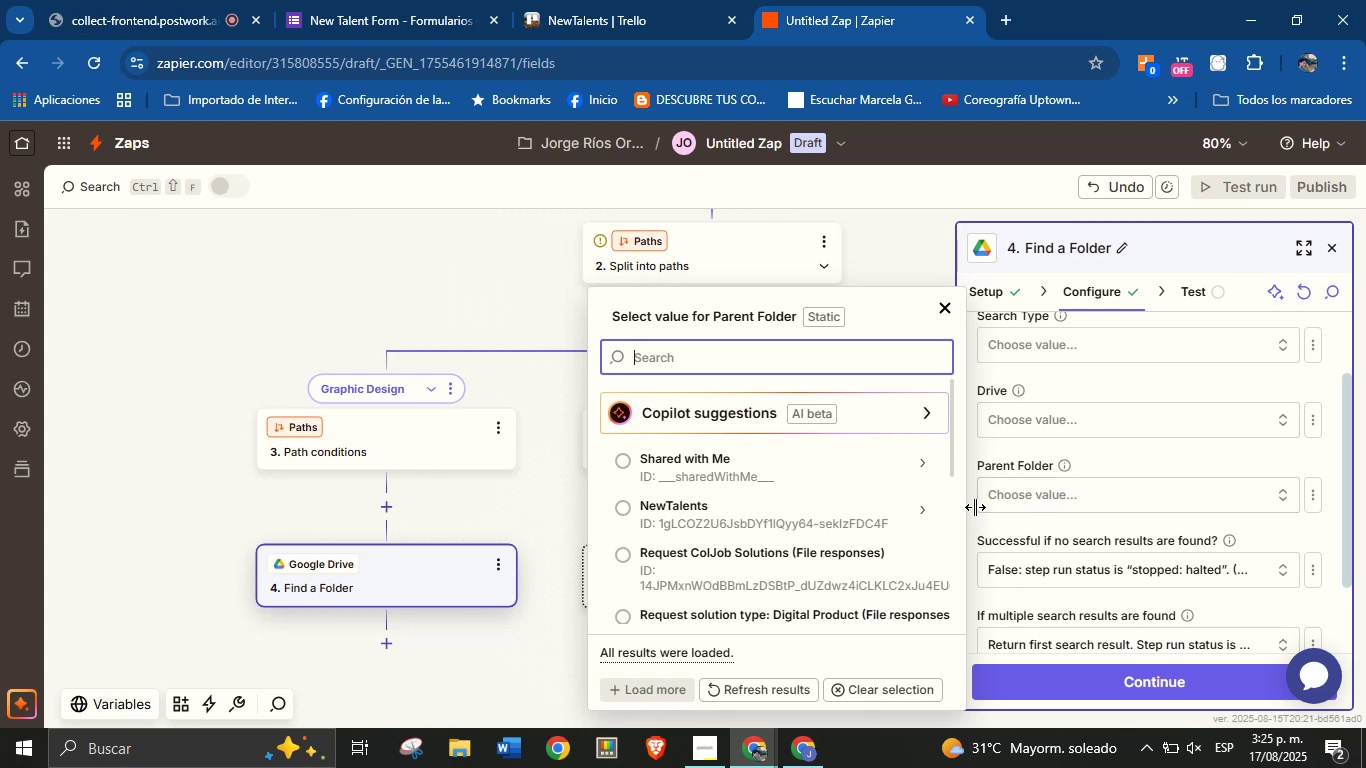 
mouse_move([905, 525])
 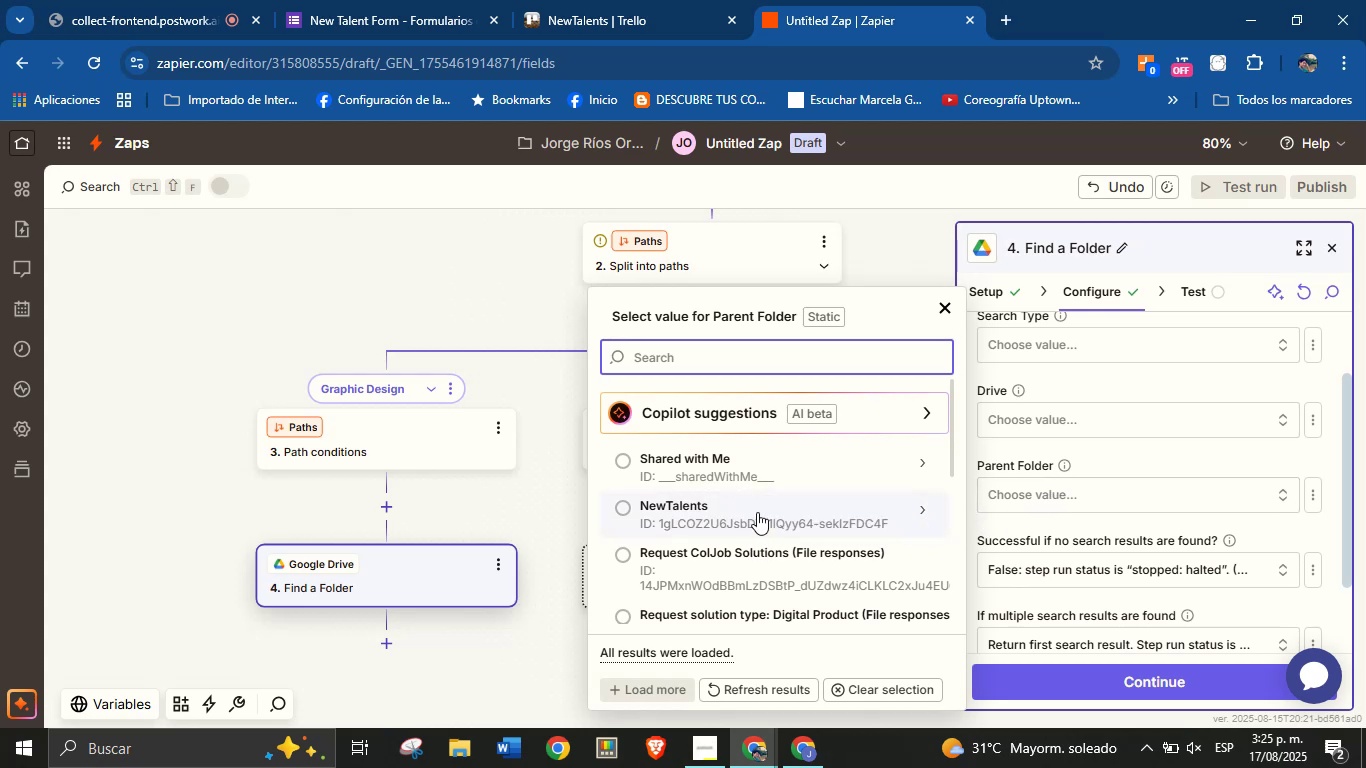 
left_click([757, 511])
 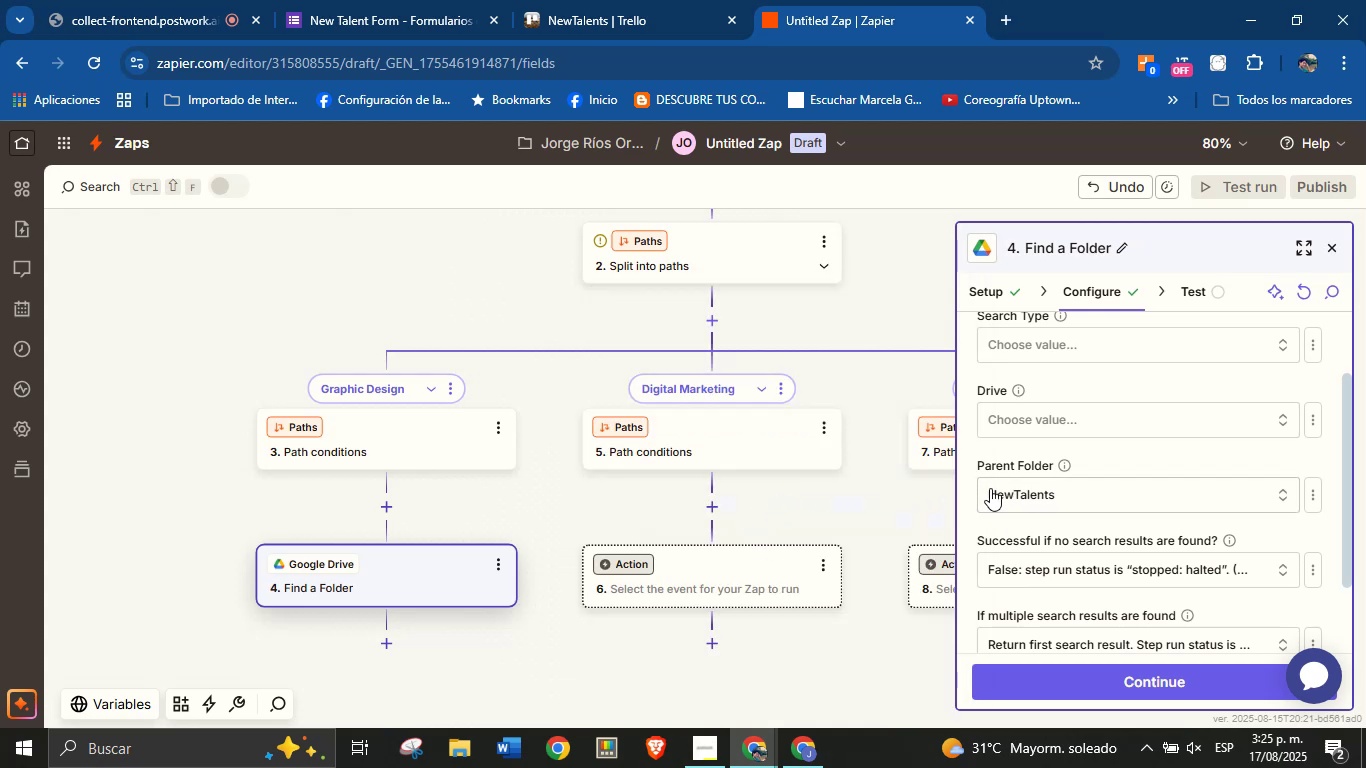 
scroll: coordinate [1033, 478], scroll_direction: down, amount: 2.0
 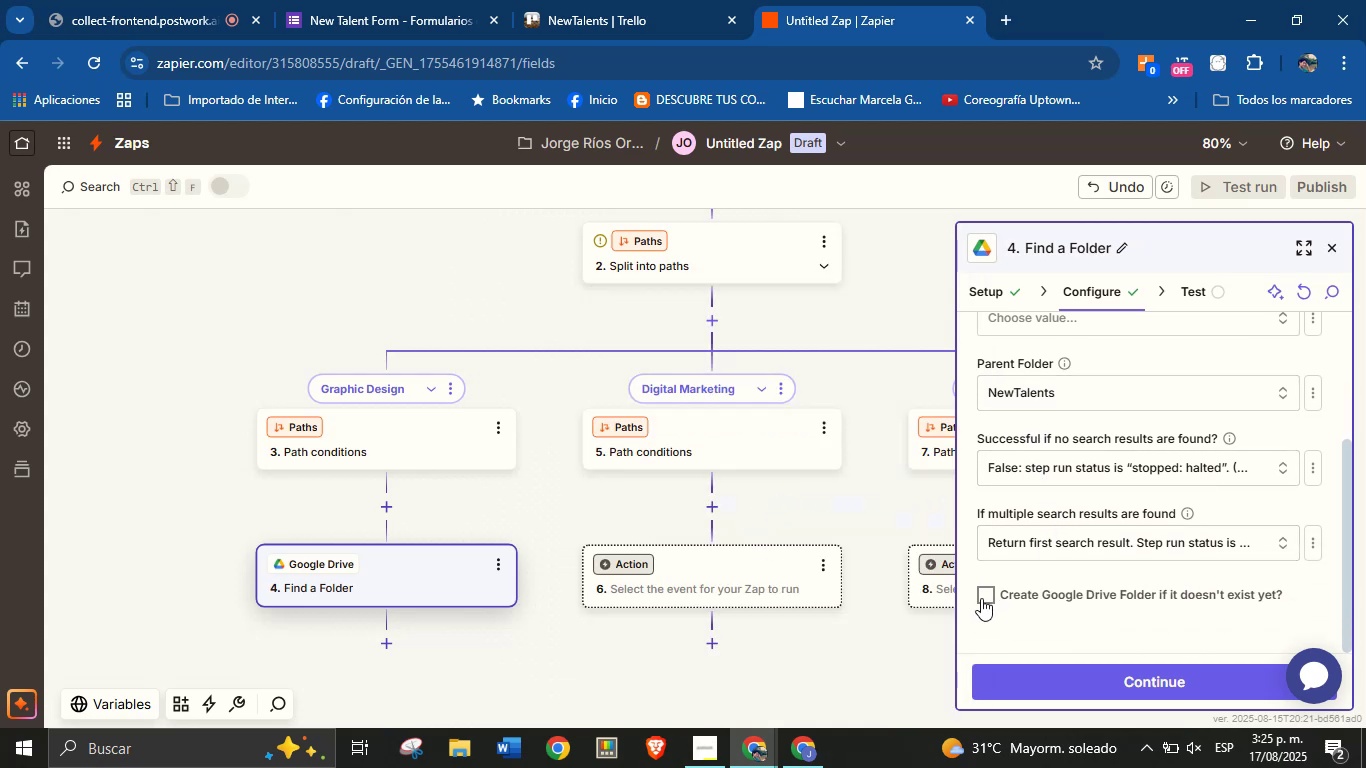 
left_click([981, 595])
 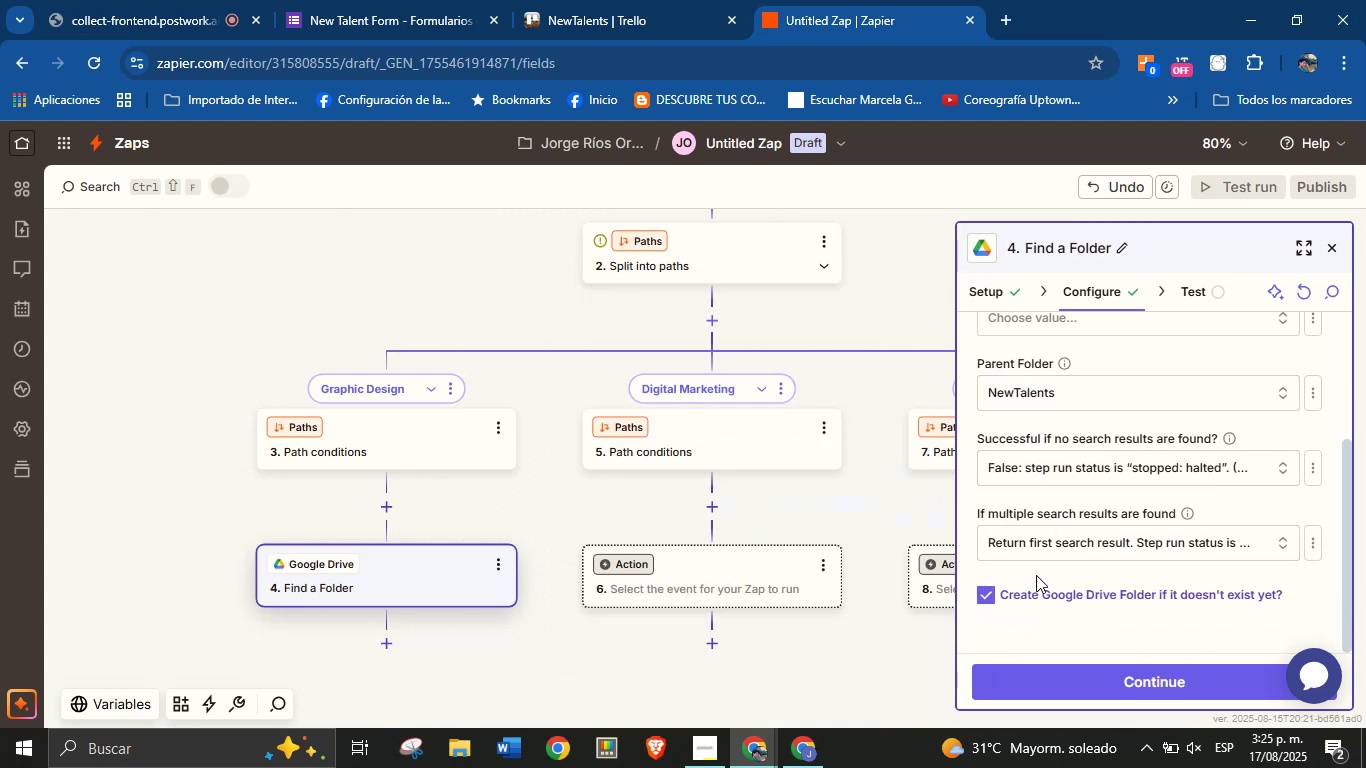 
mouse_move([1070, 559])
 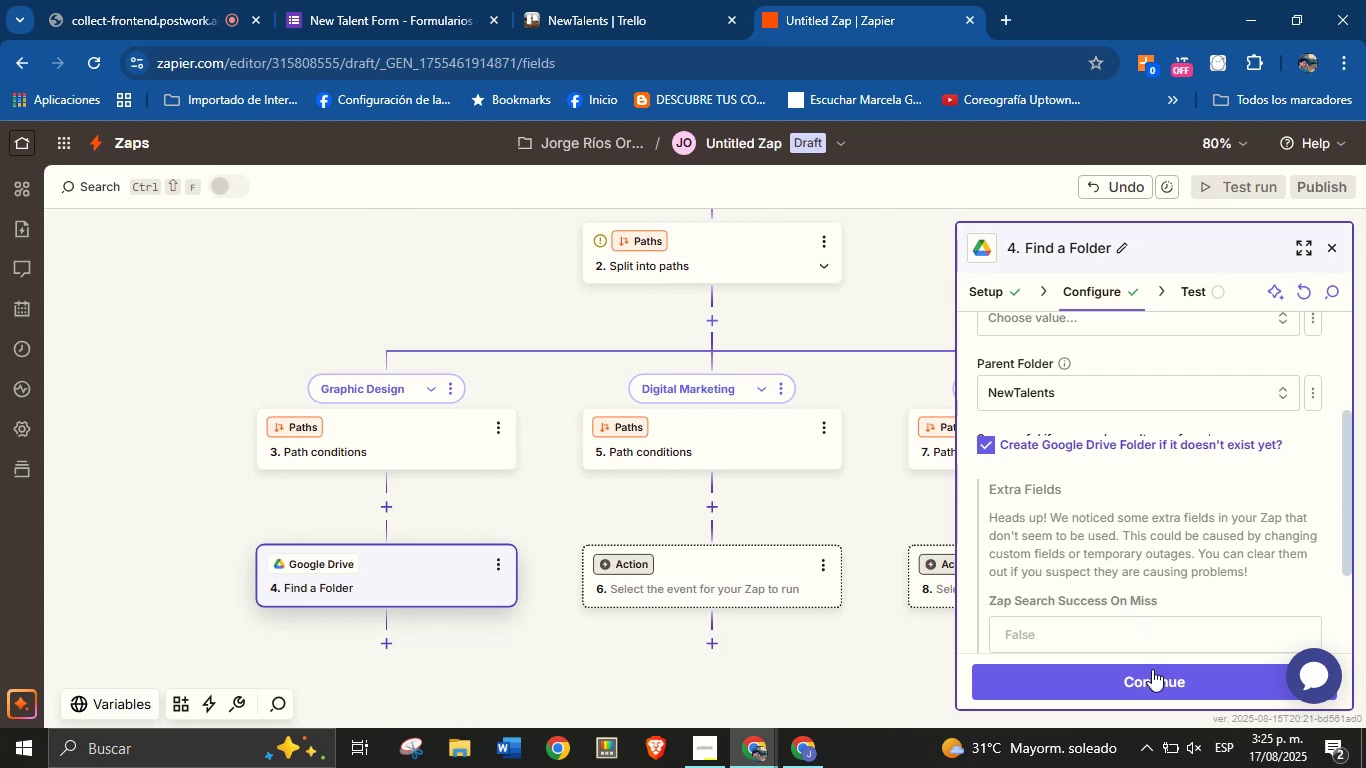 
left_click([1152, 672])
 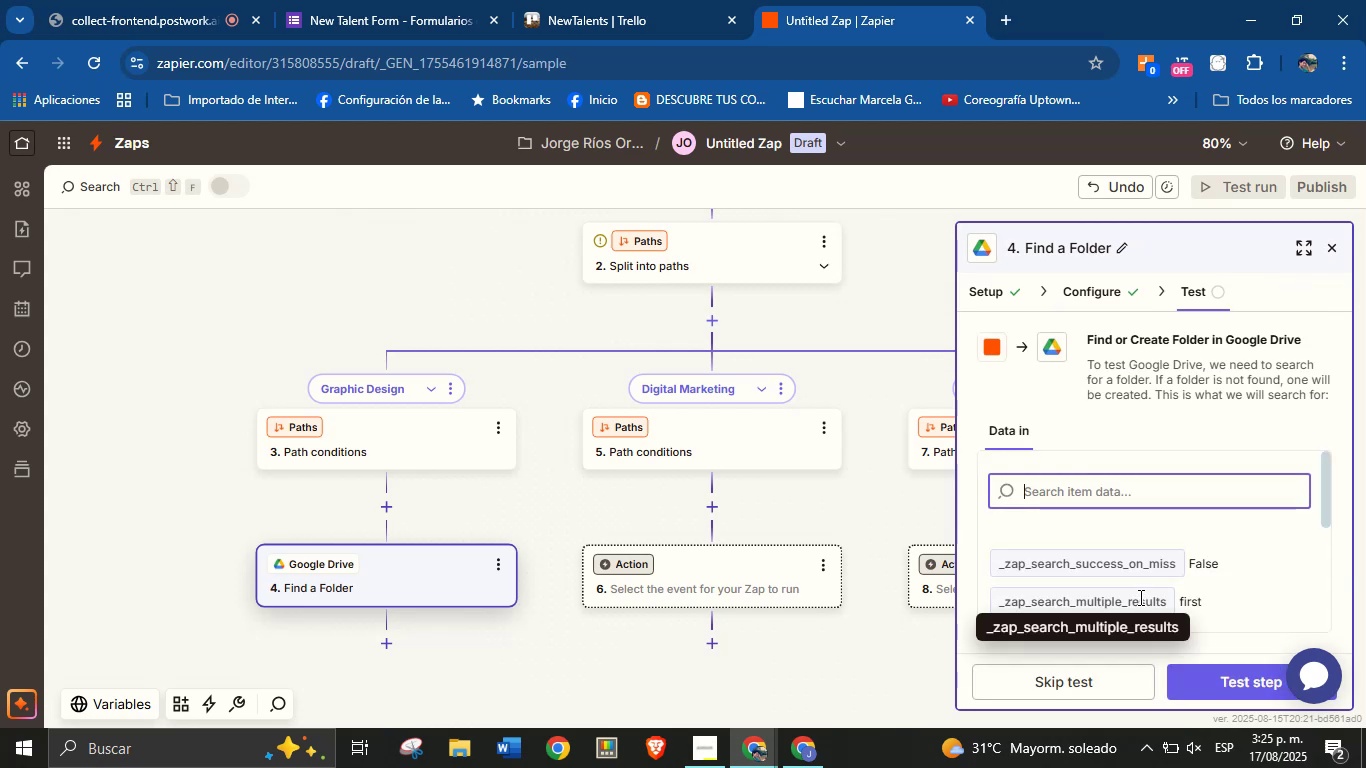 
mouse_move([1158, 561])
 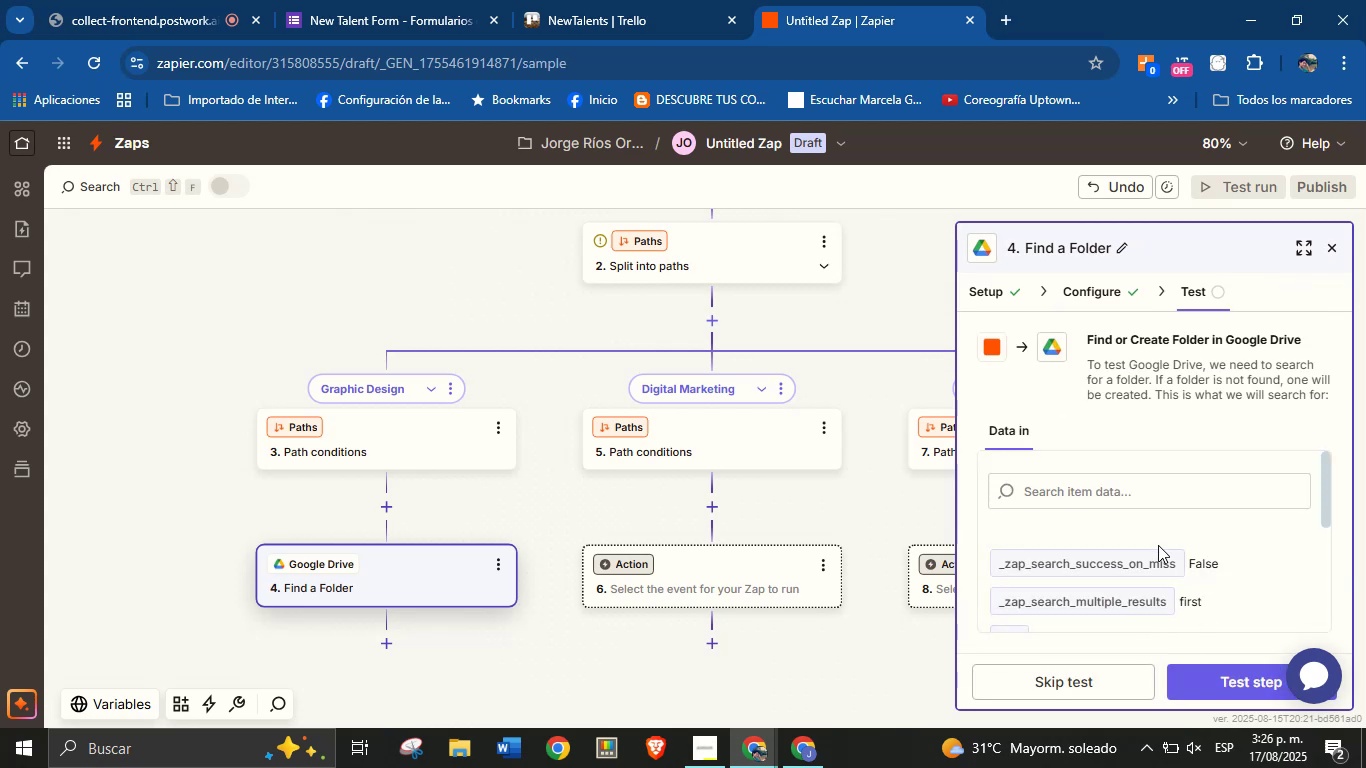 
scroll: coordinate [1158, 545], scroll_direction: down, amount: 1.0
 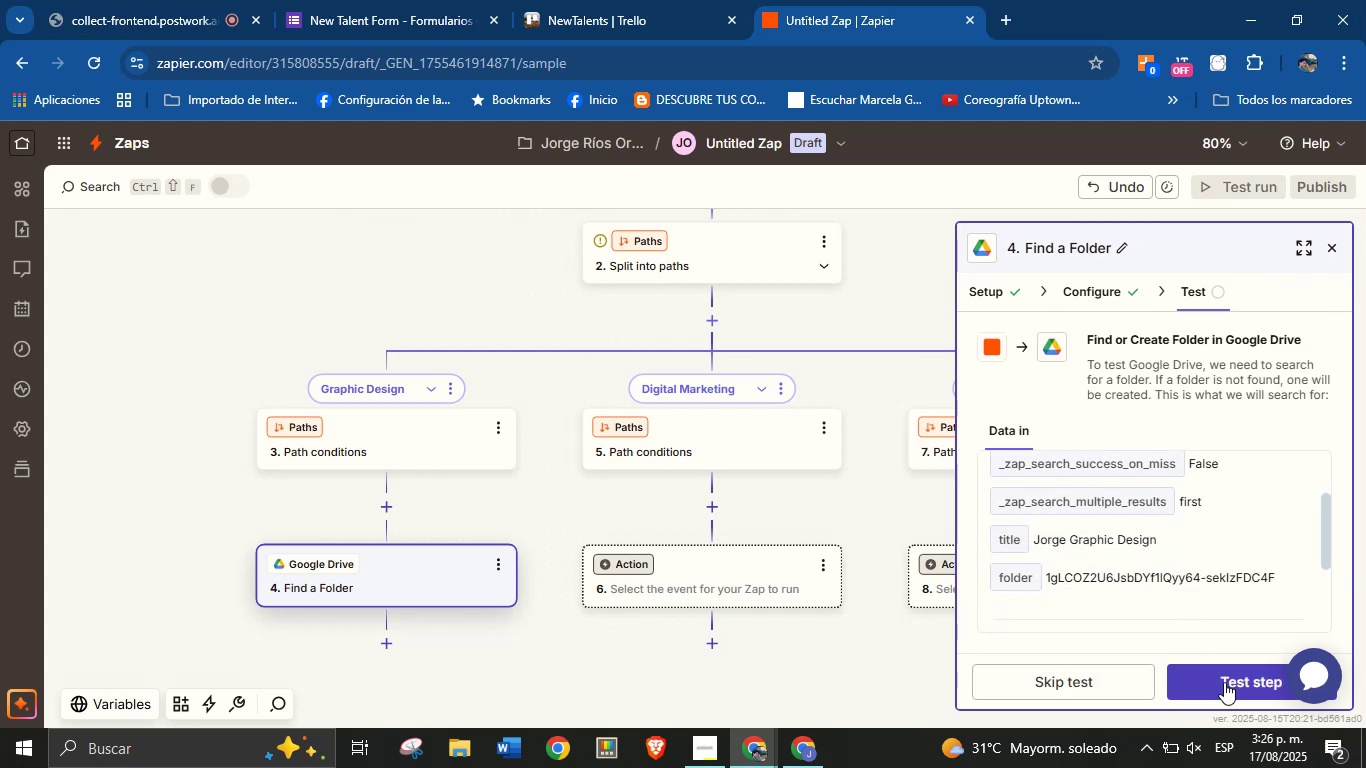 
left_click([1224, 684])
 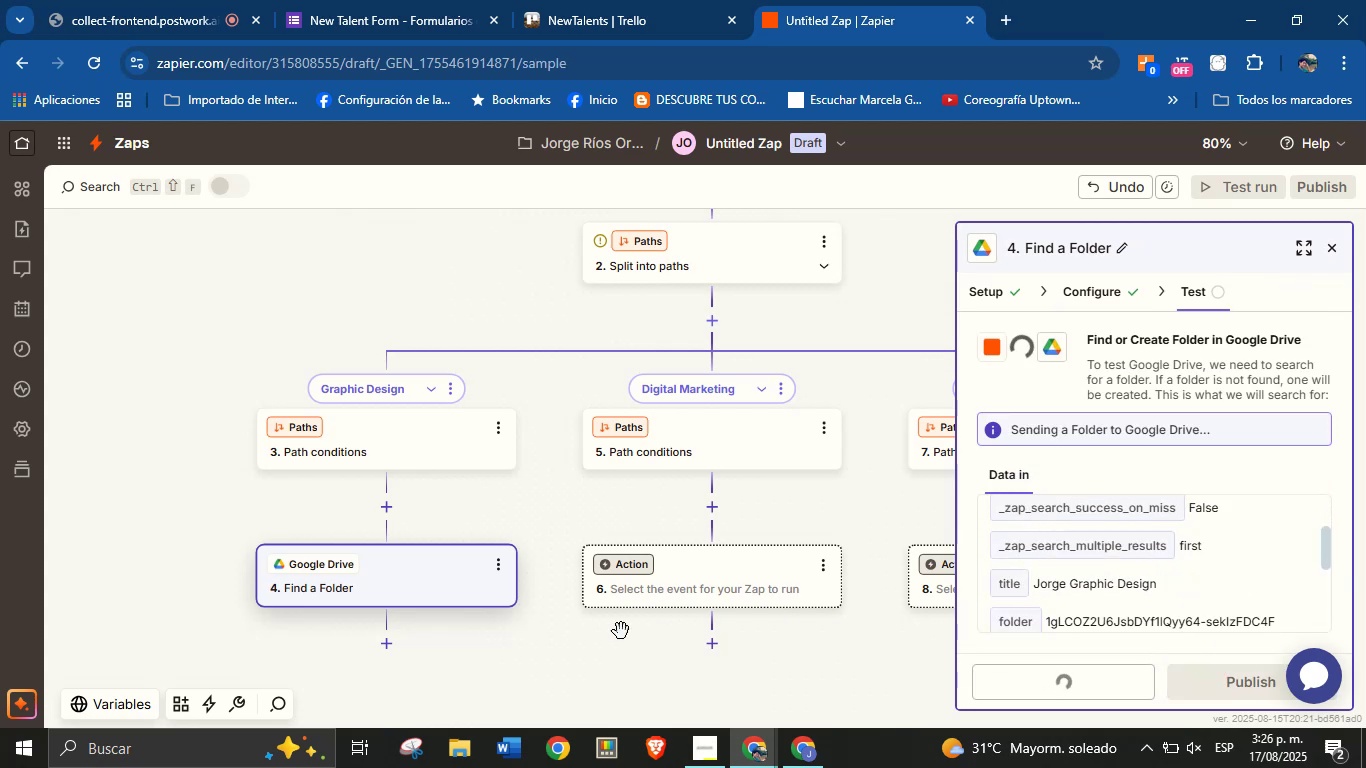 
left_click_drag(start_coordinate=[580, 660], to_coordinate=[587, 568])
 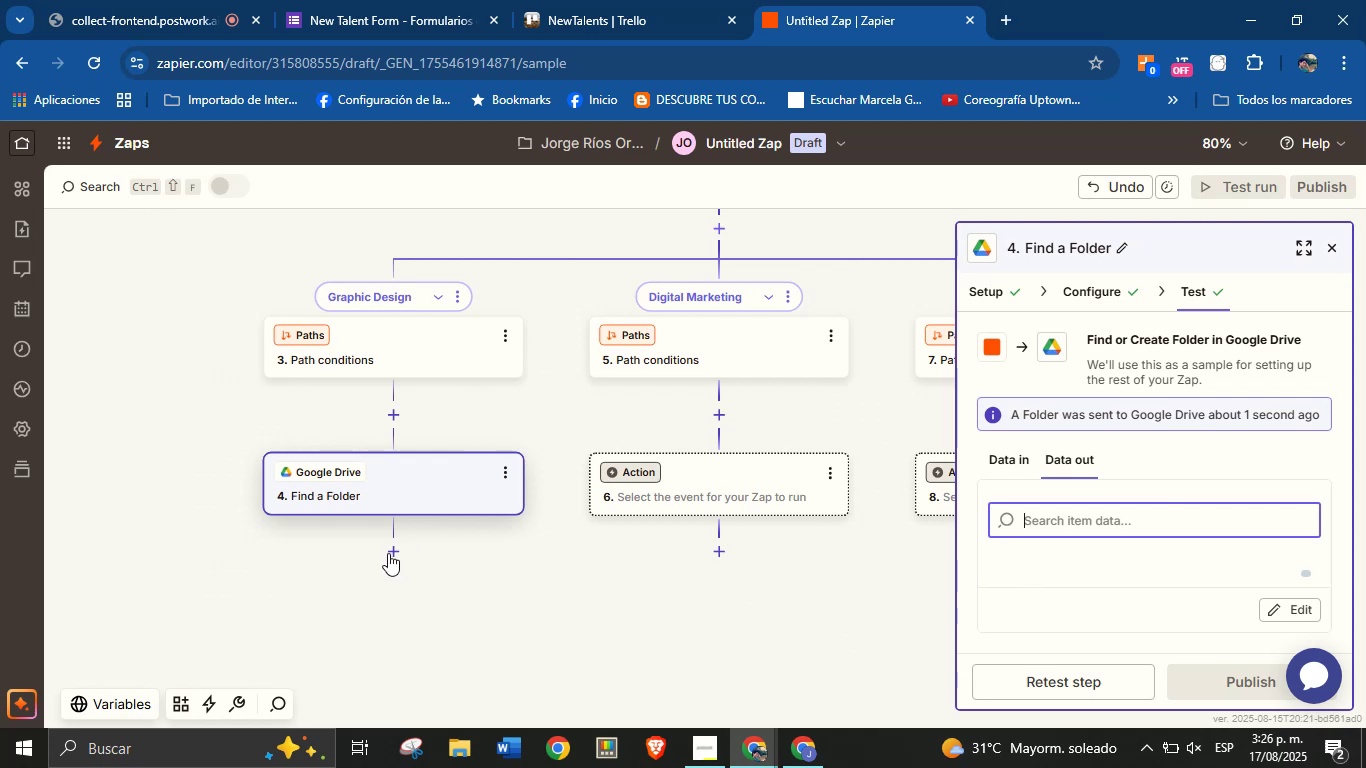 
left_click([386, 552])
 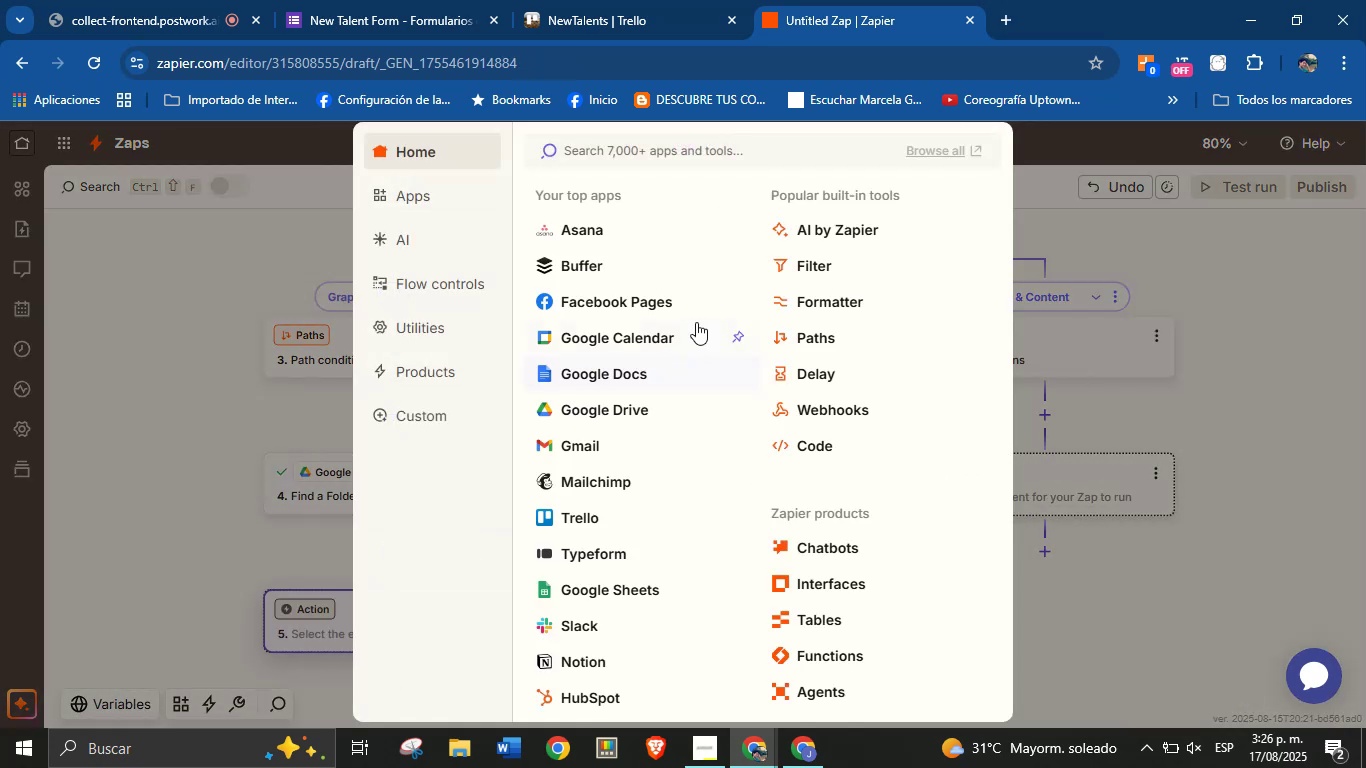 
left_click([822, 302])
 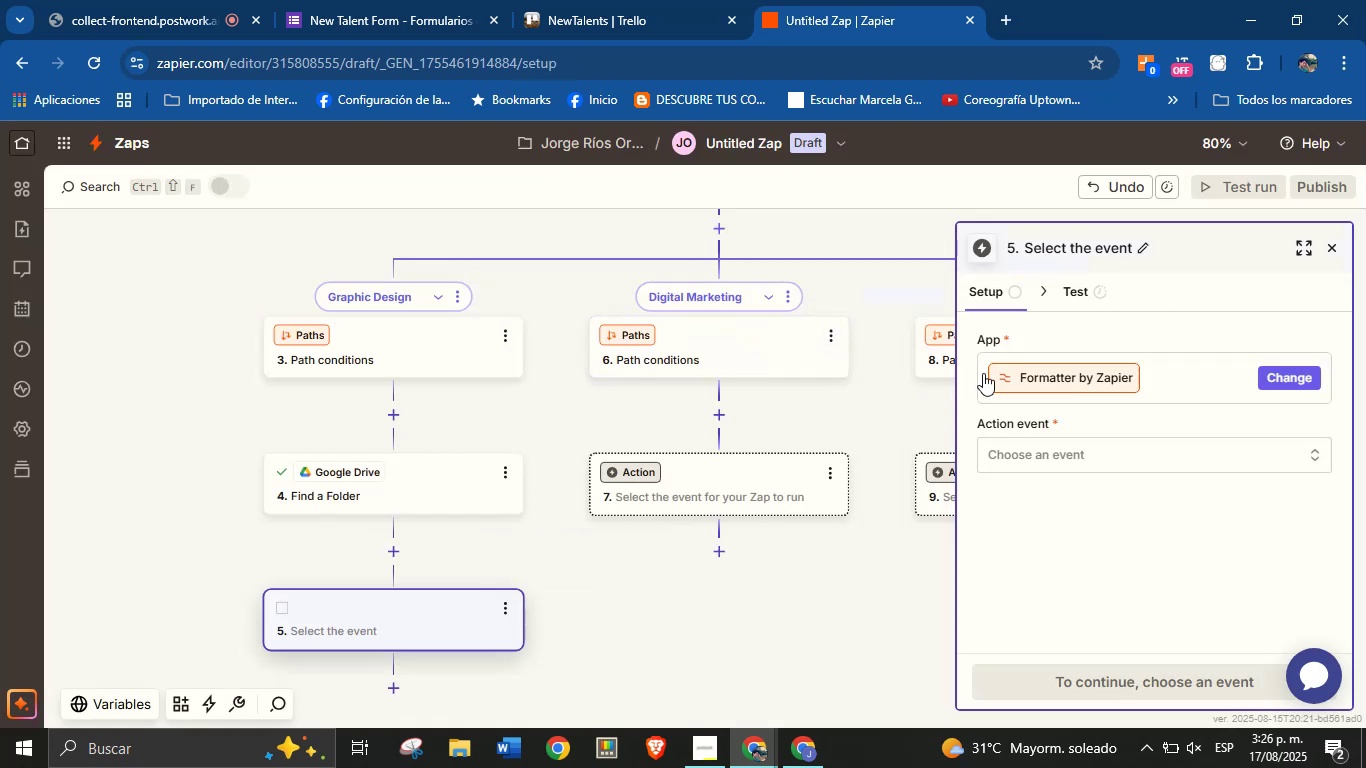 
left_click([1094, 452])
 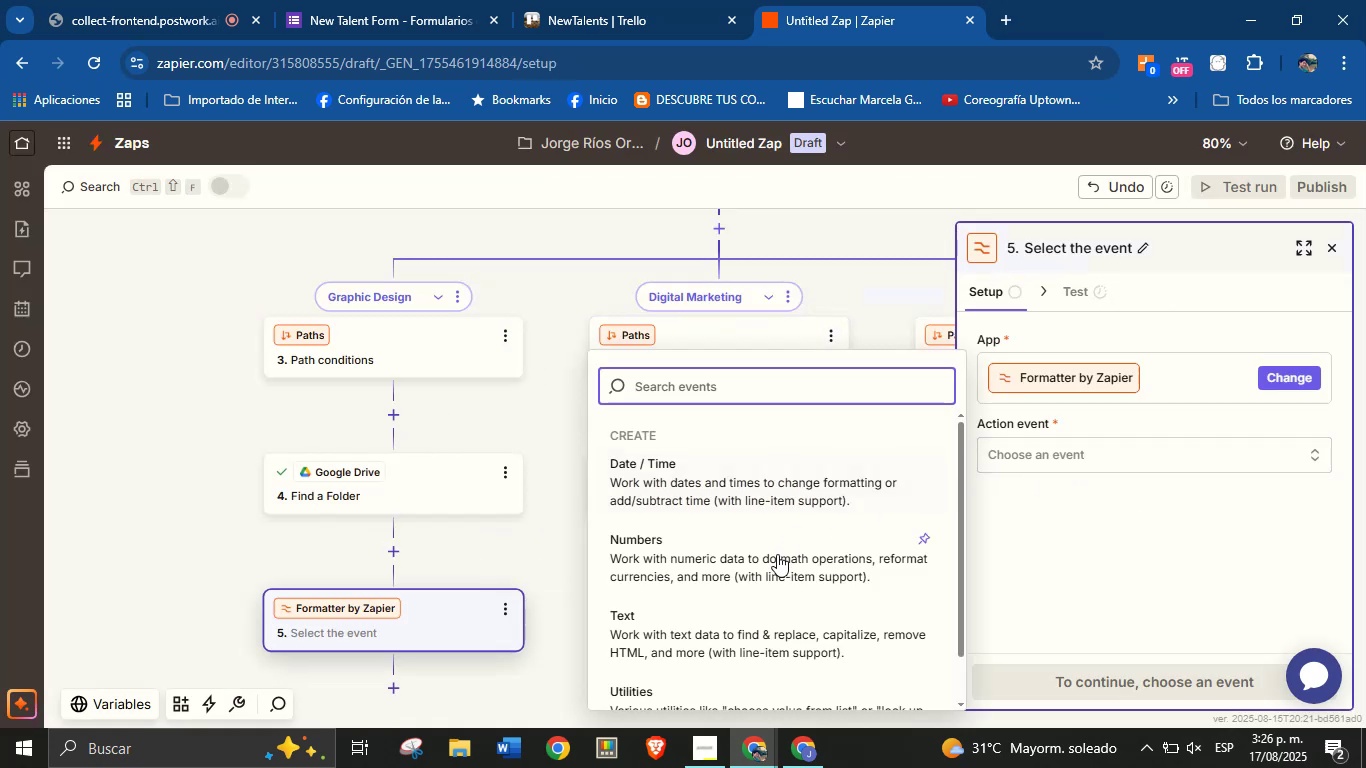 
left_click([744, 622])
 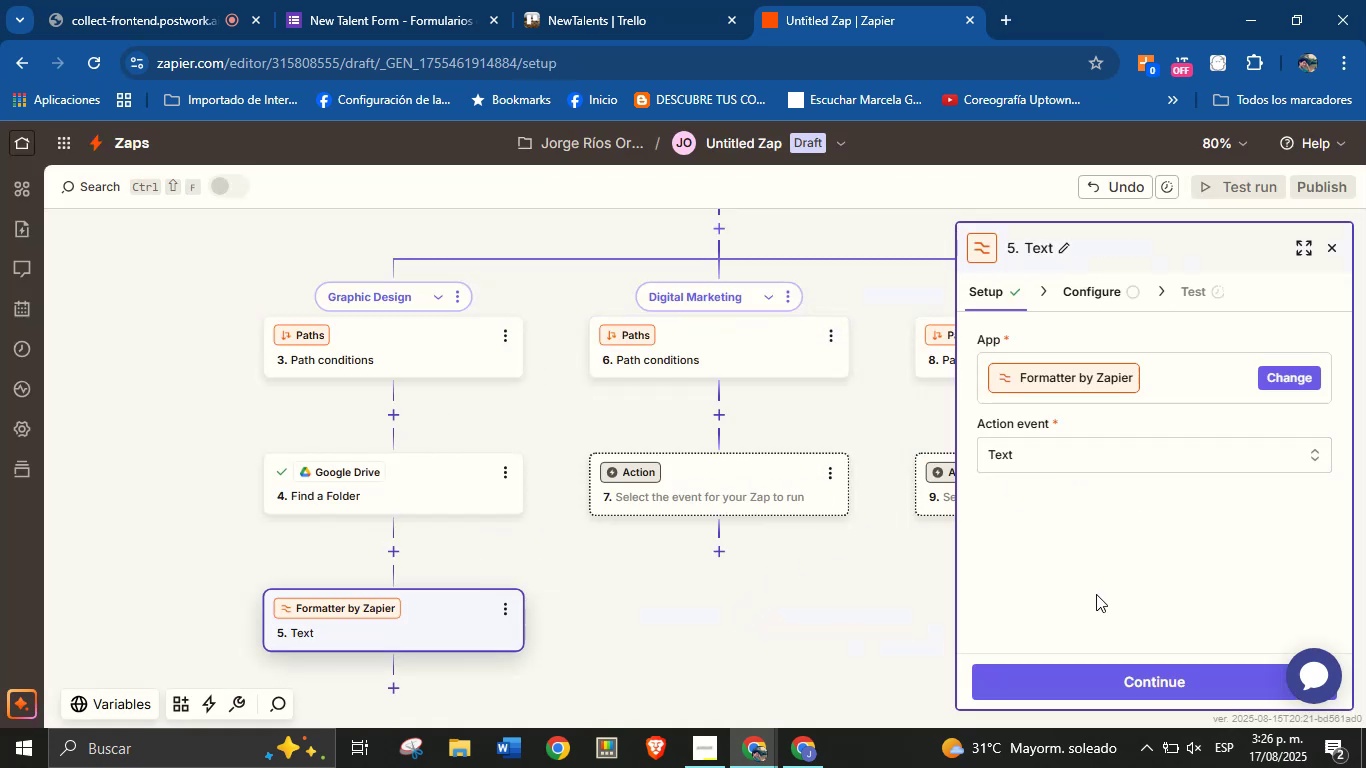 
left_click([1123, 675])
 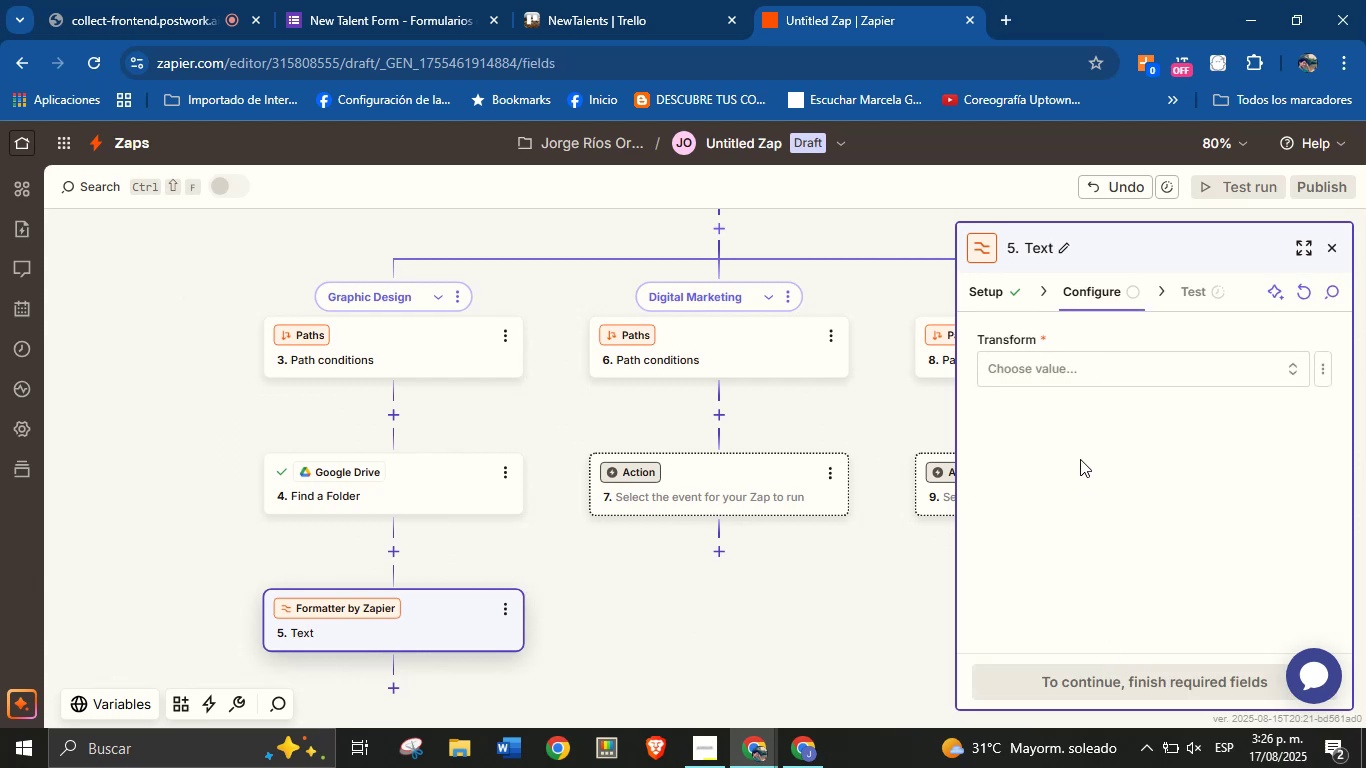 
left_click([1078, 360])
 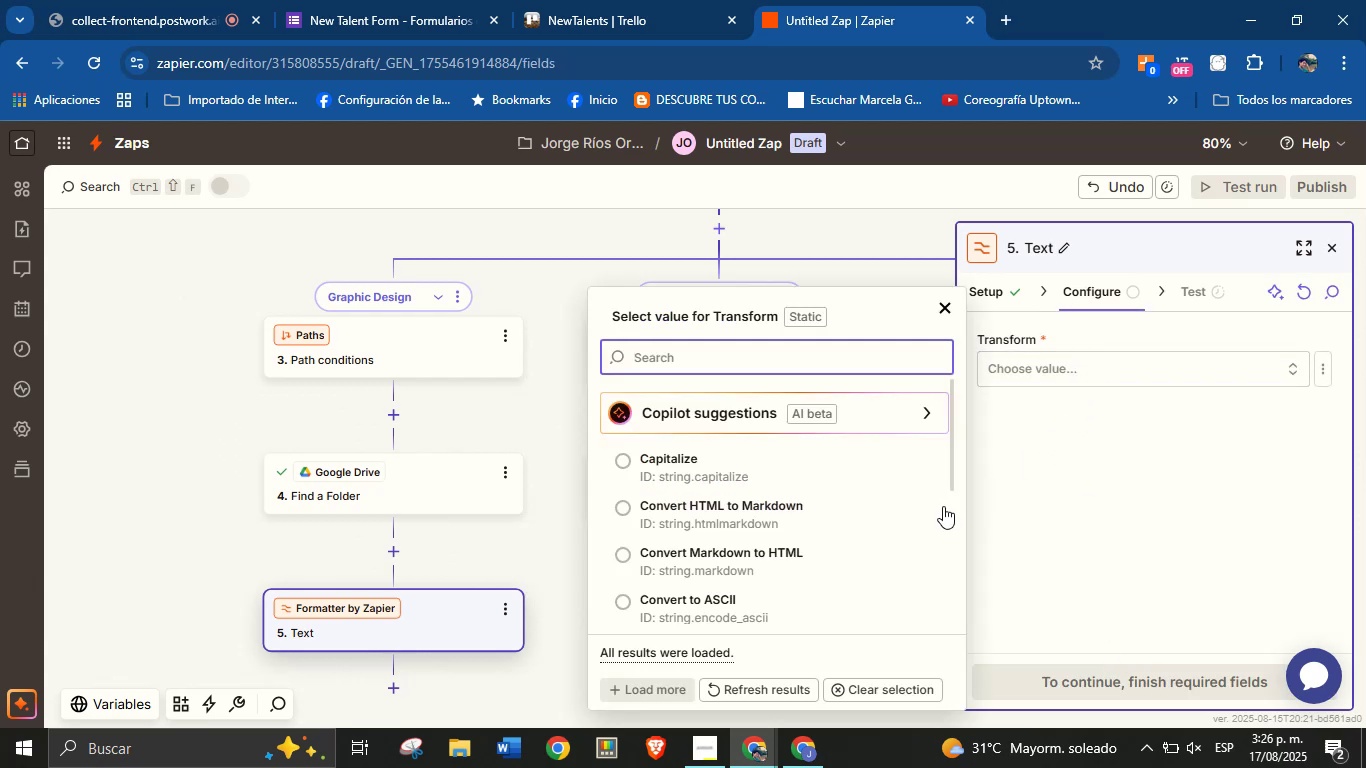 
scroll: coordinate [848, 549], scroll_direction: down, amount: 3.0
 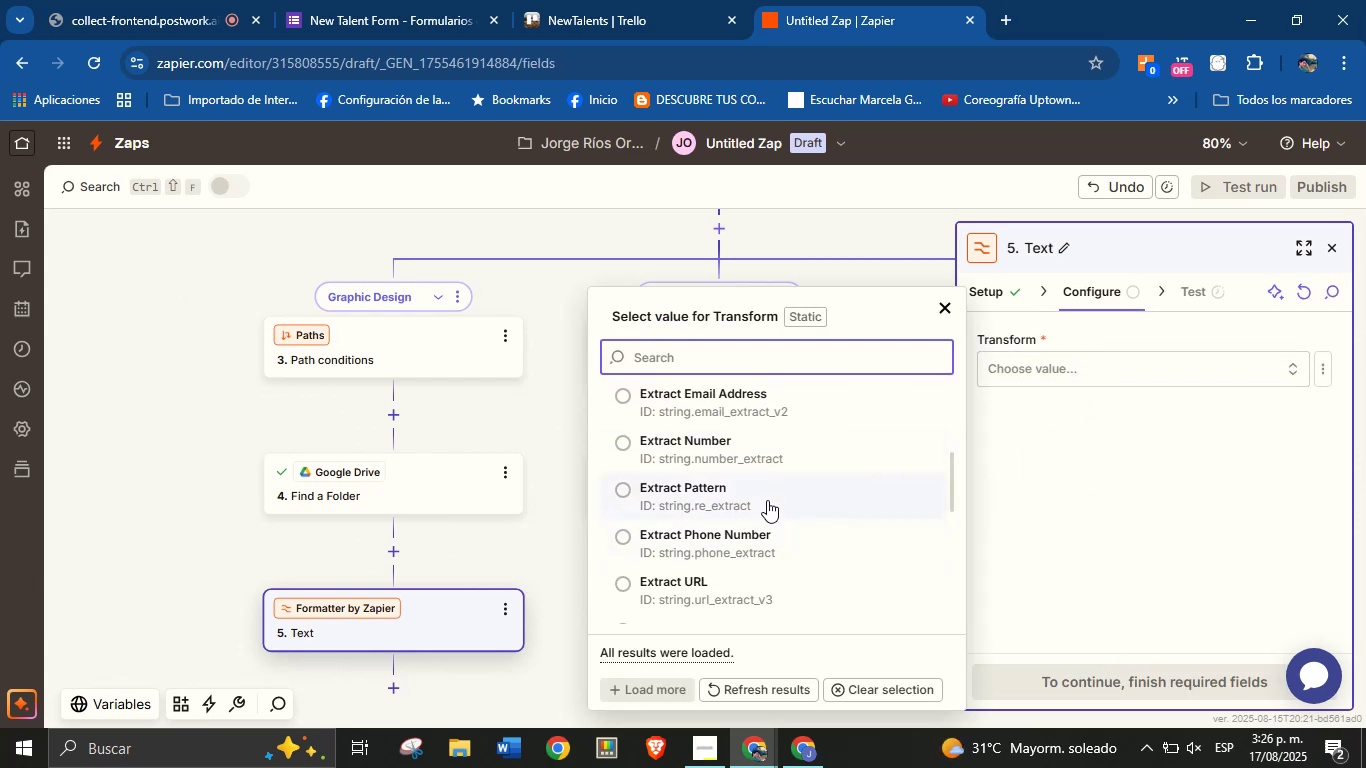 
left_click([767, 499])
 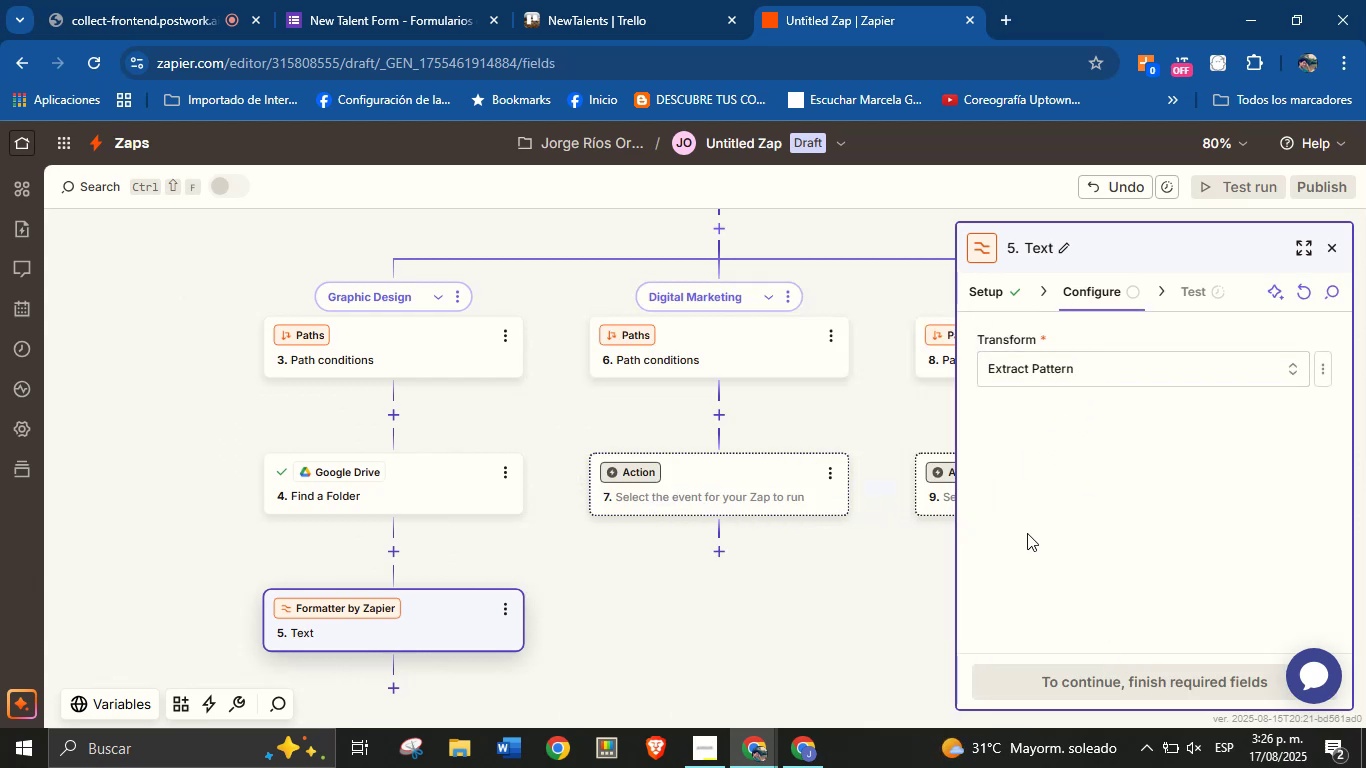 
left_click([1042, 526])
 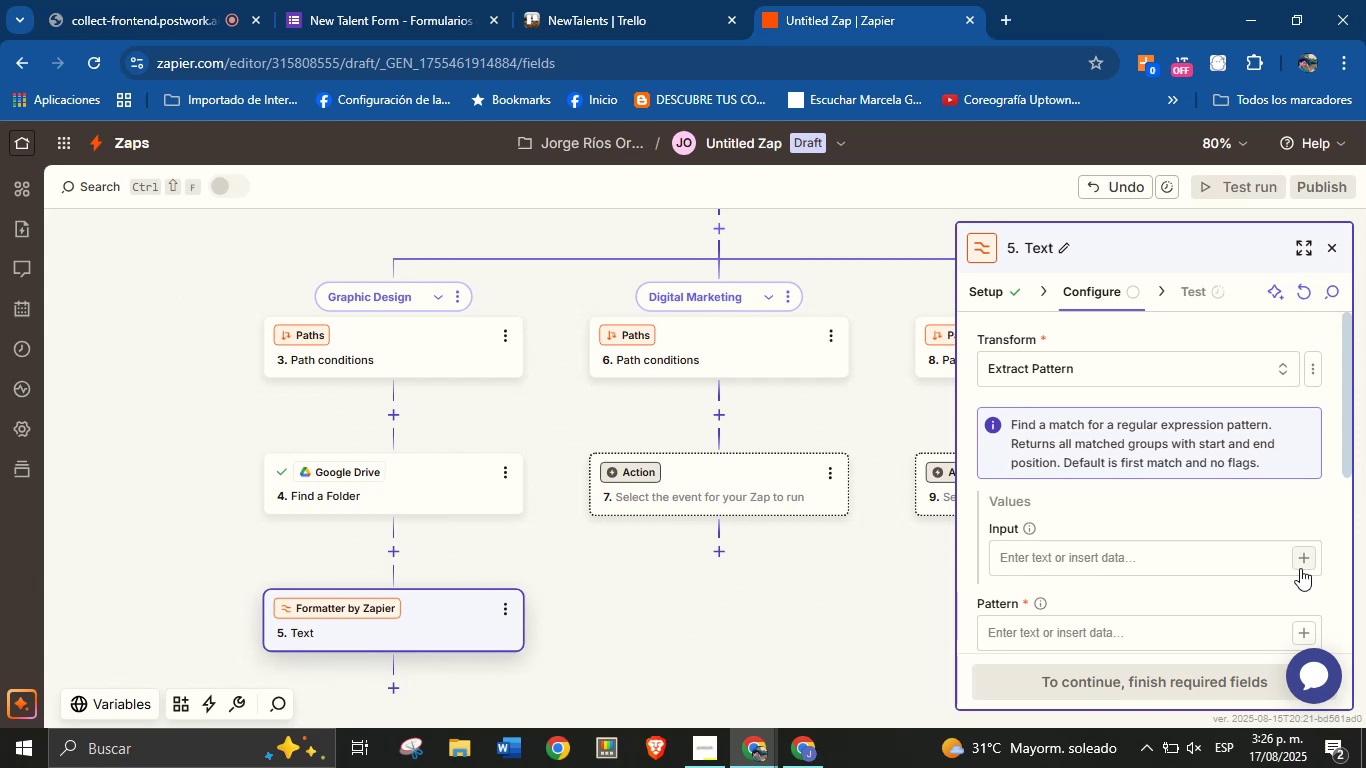 
left_click([1306, 557])
 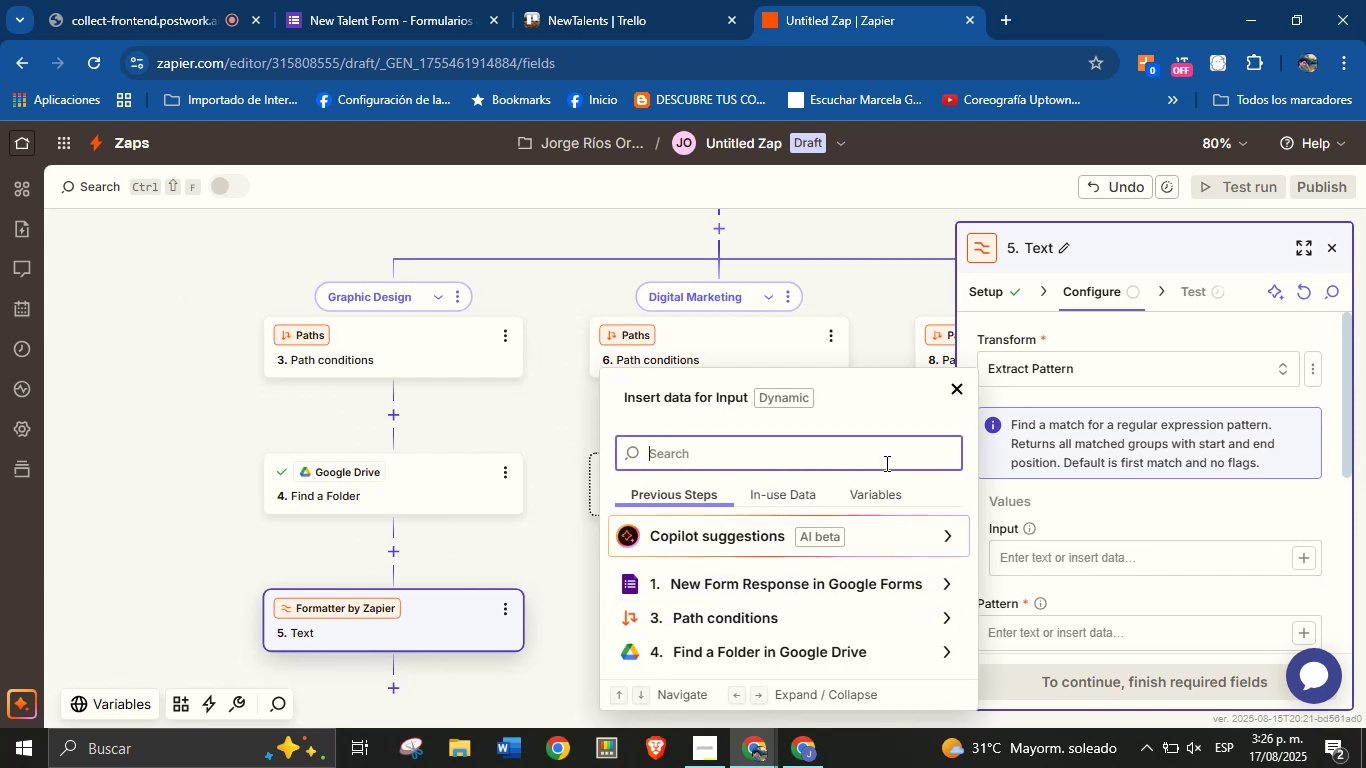 
wait(7.43)
 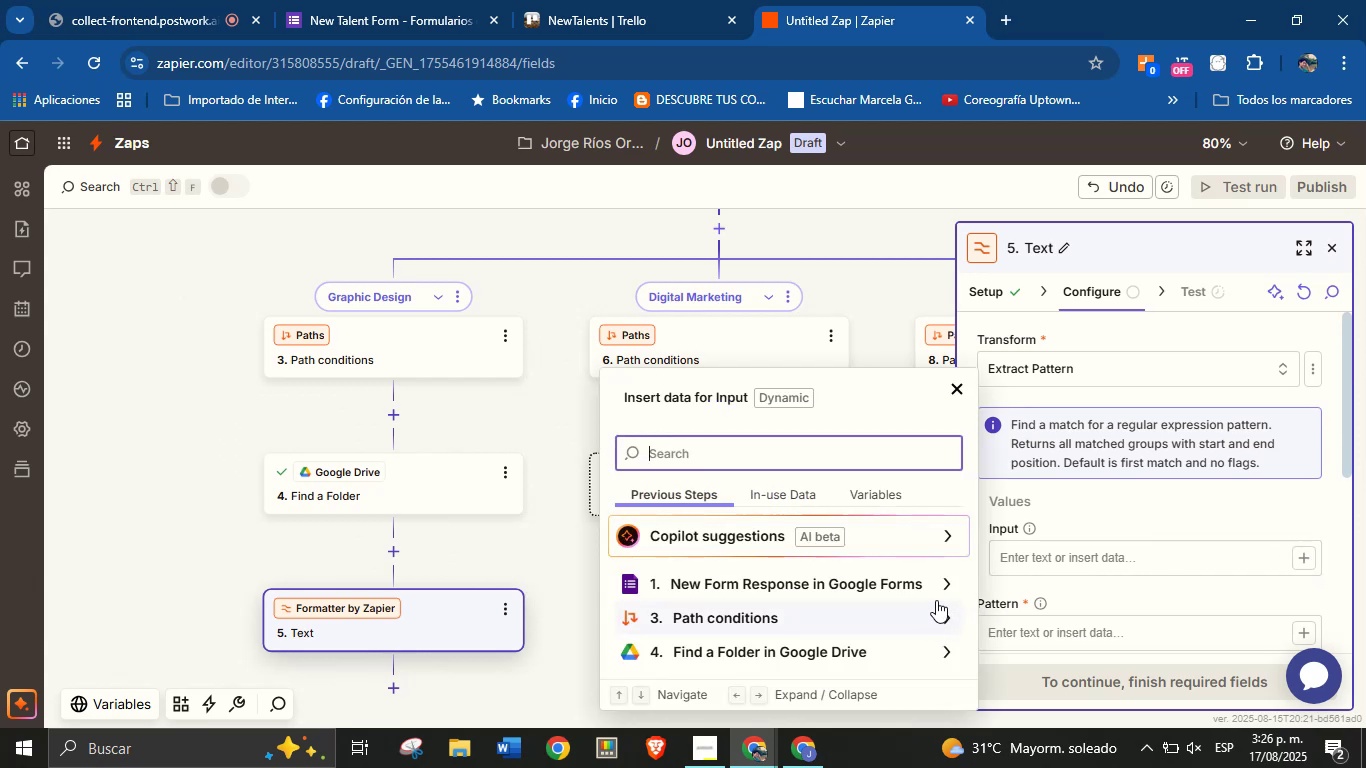 
type(res)
 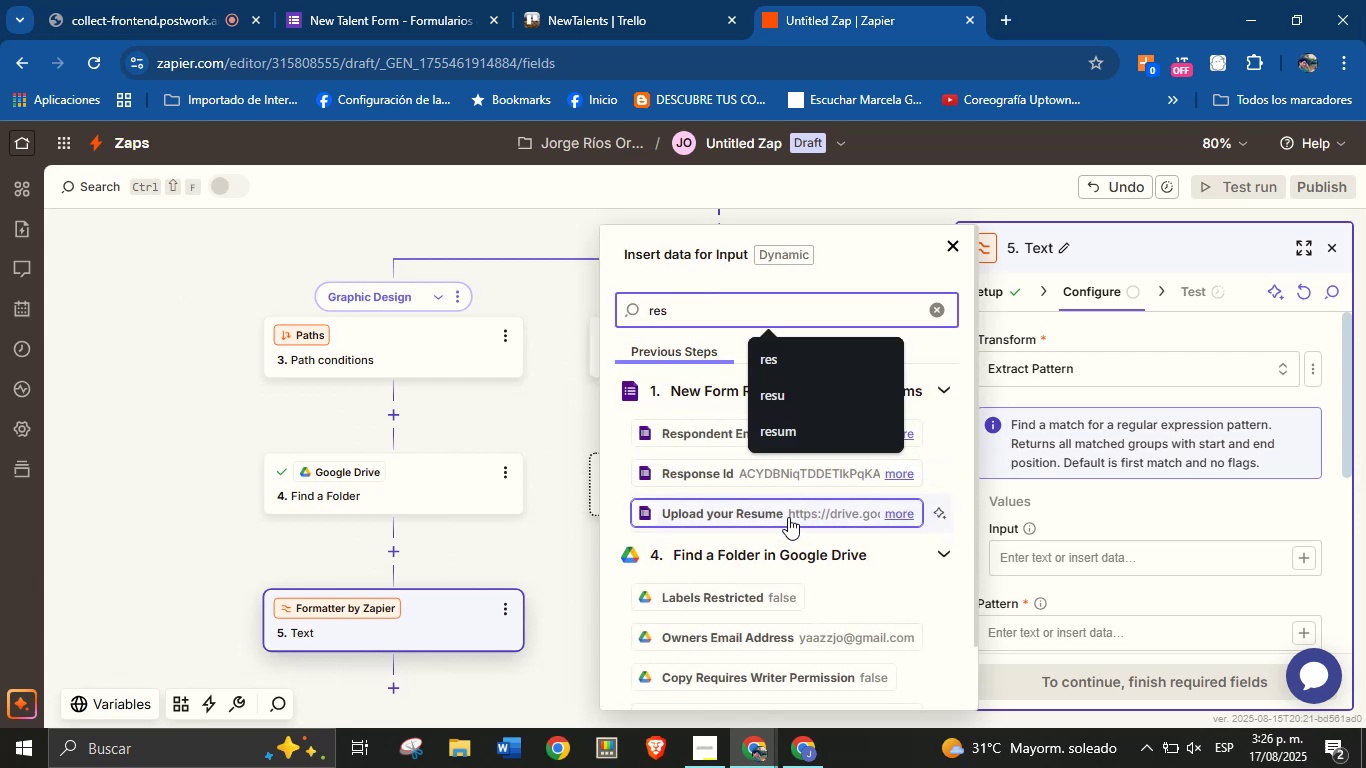 
left_click([790, 513])
 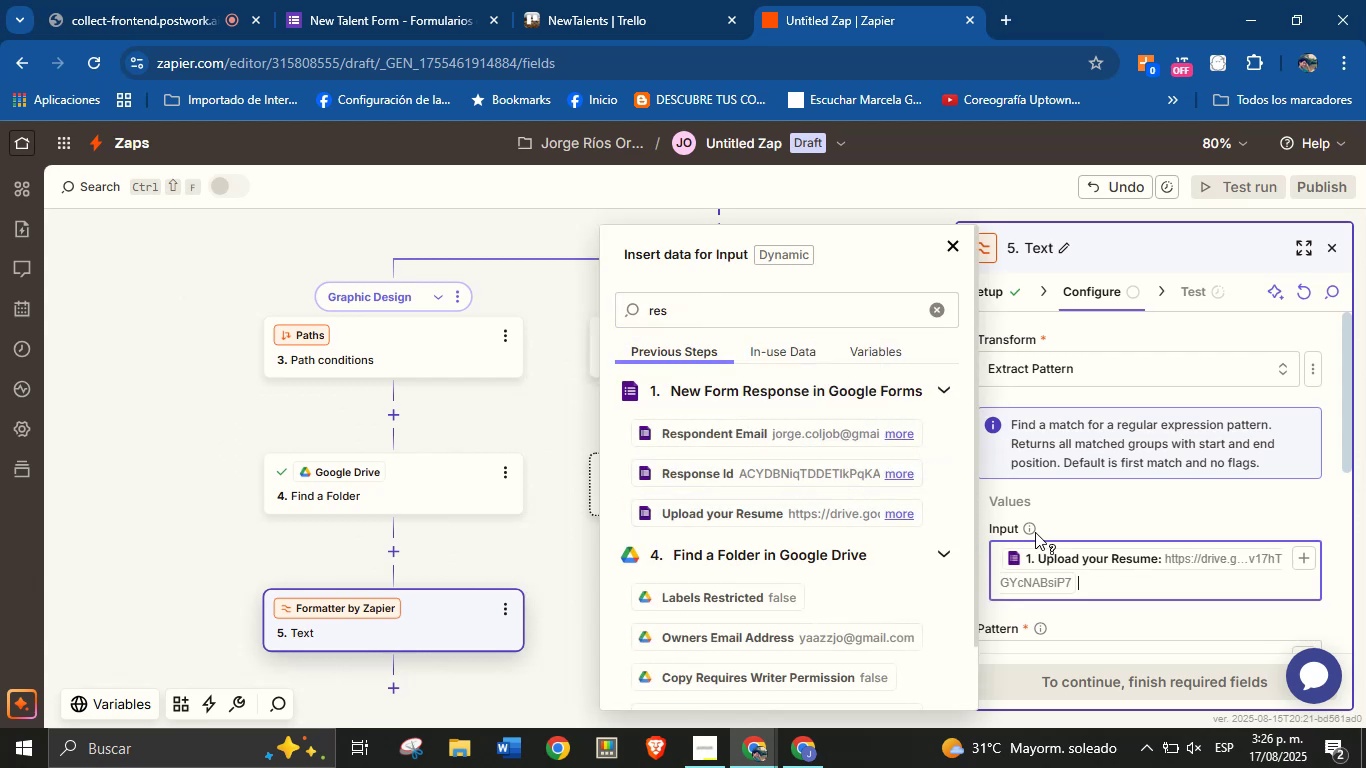 
scroll: coordinate [1064, 537], scroll_direction: down, amount: 1.0
 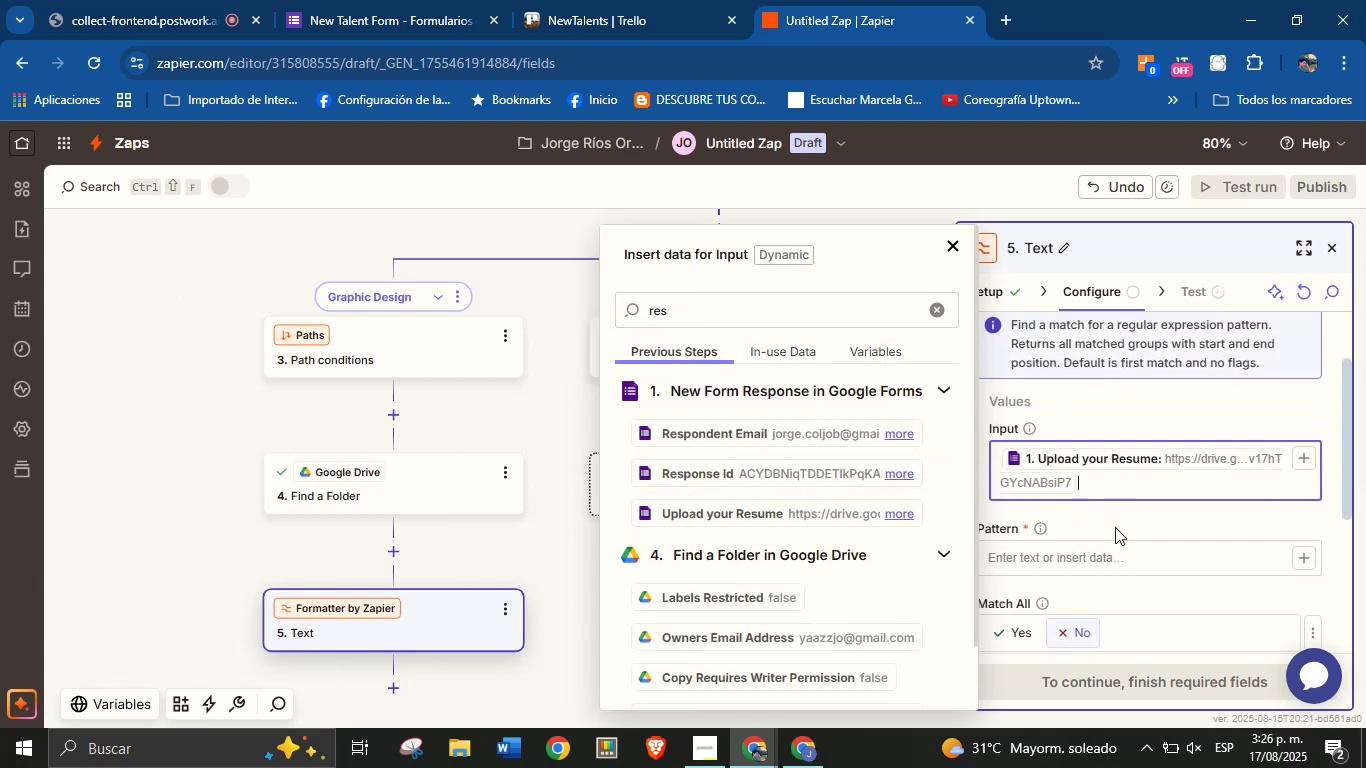 
left_click([1110, 549])
 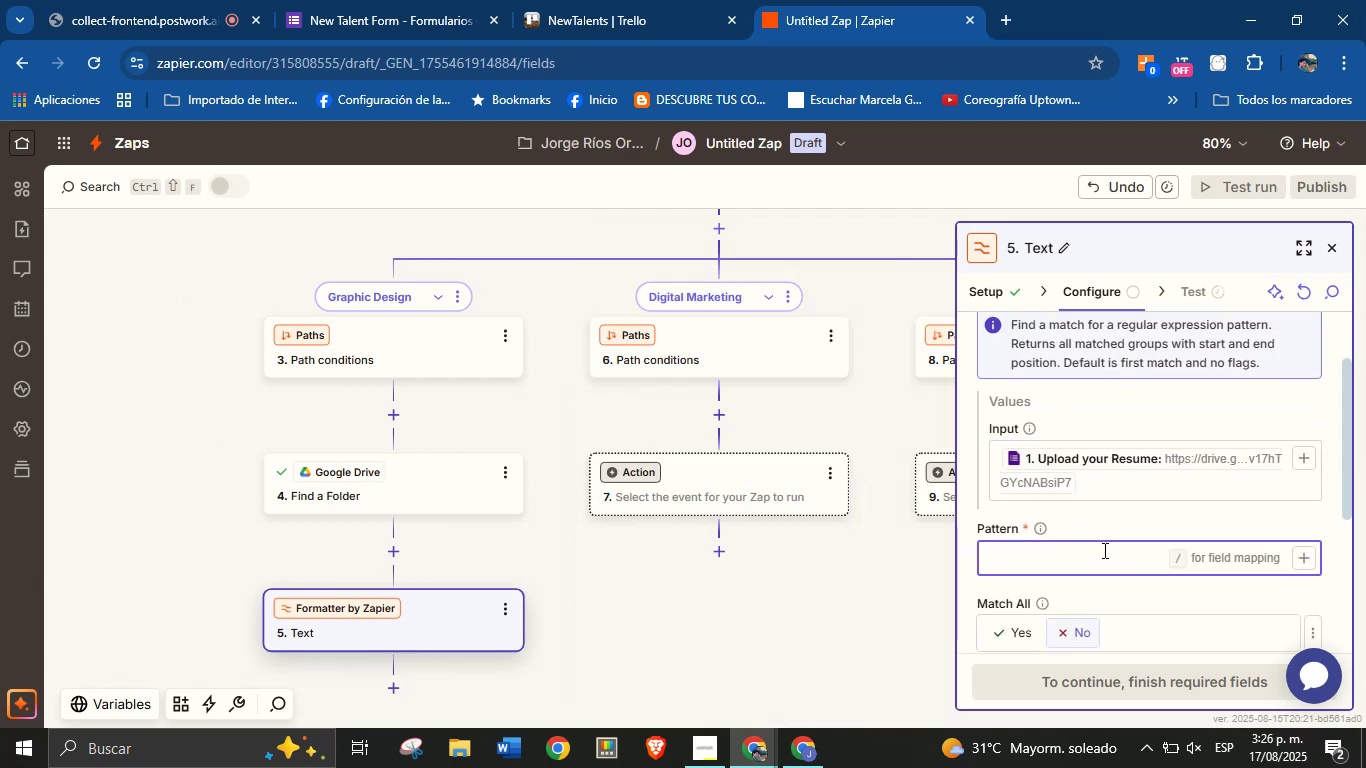 
key(Meta+V)
 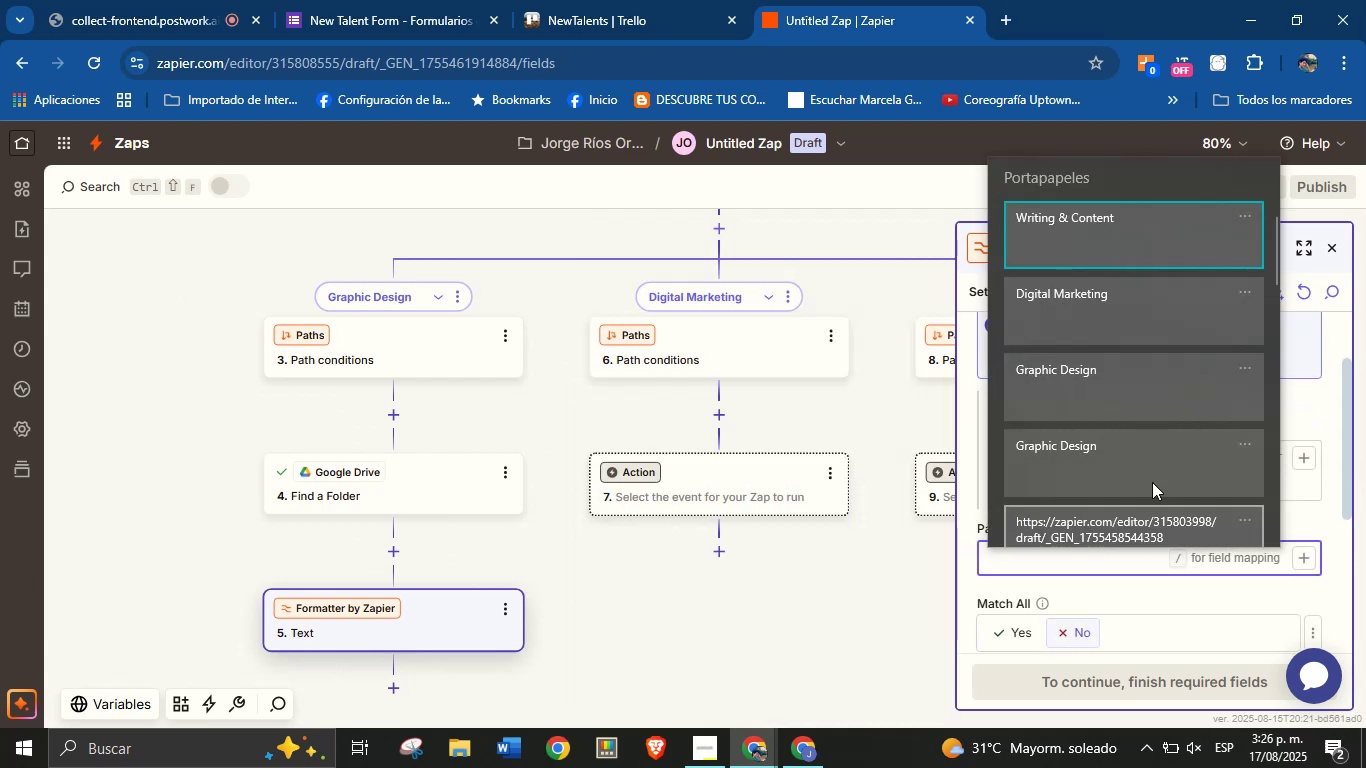 
scroll: coordinate [1115, 427], scroll_direction: down, amount: 15.0
 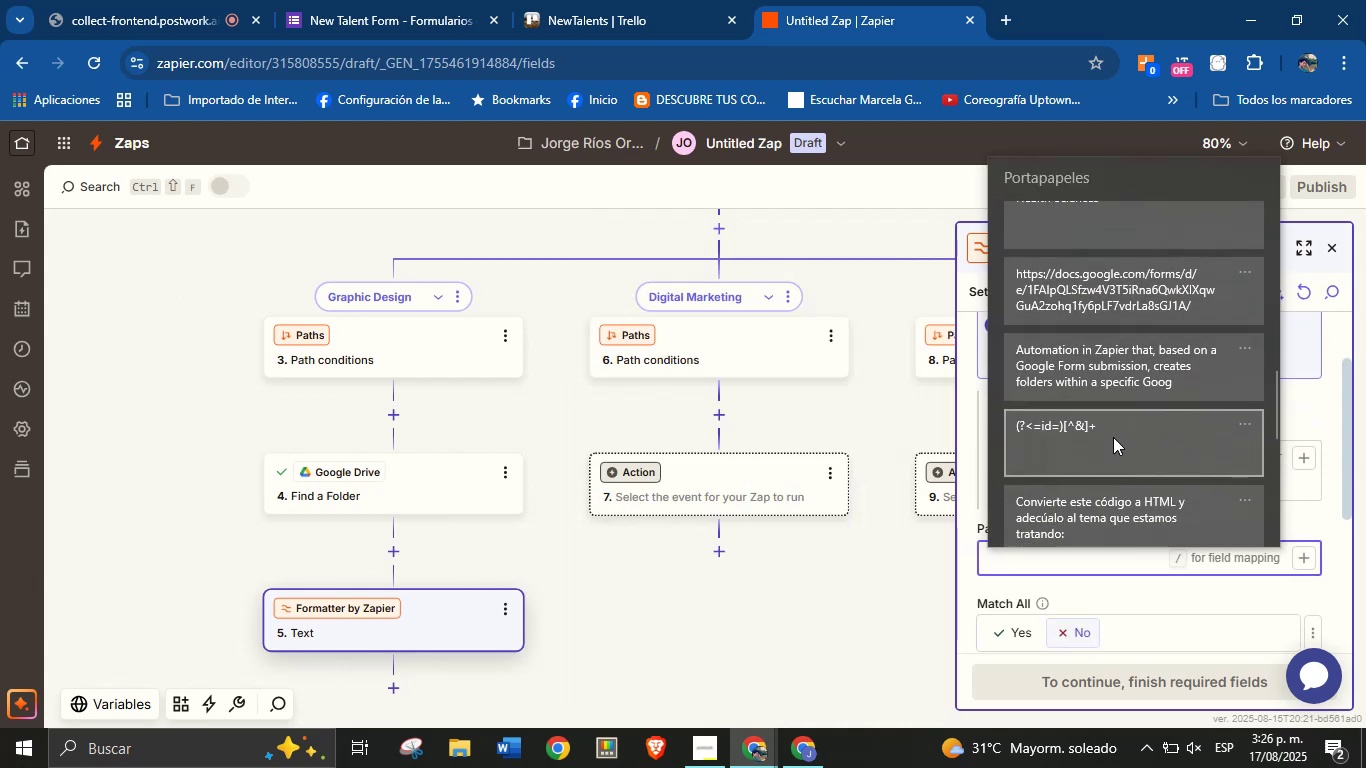 
key(Control+ControlLeft)
 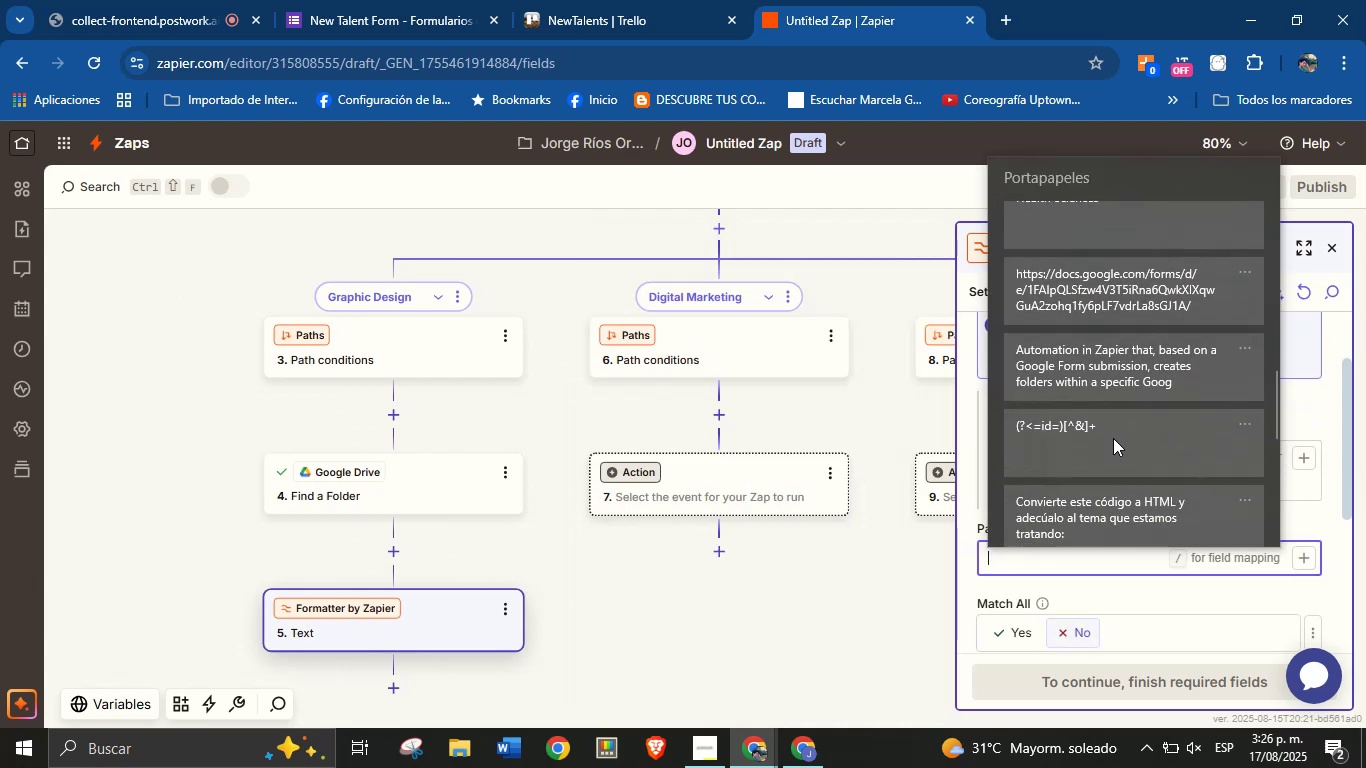 
key(Control+V)
 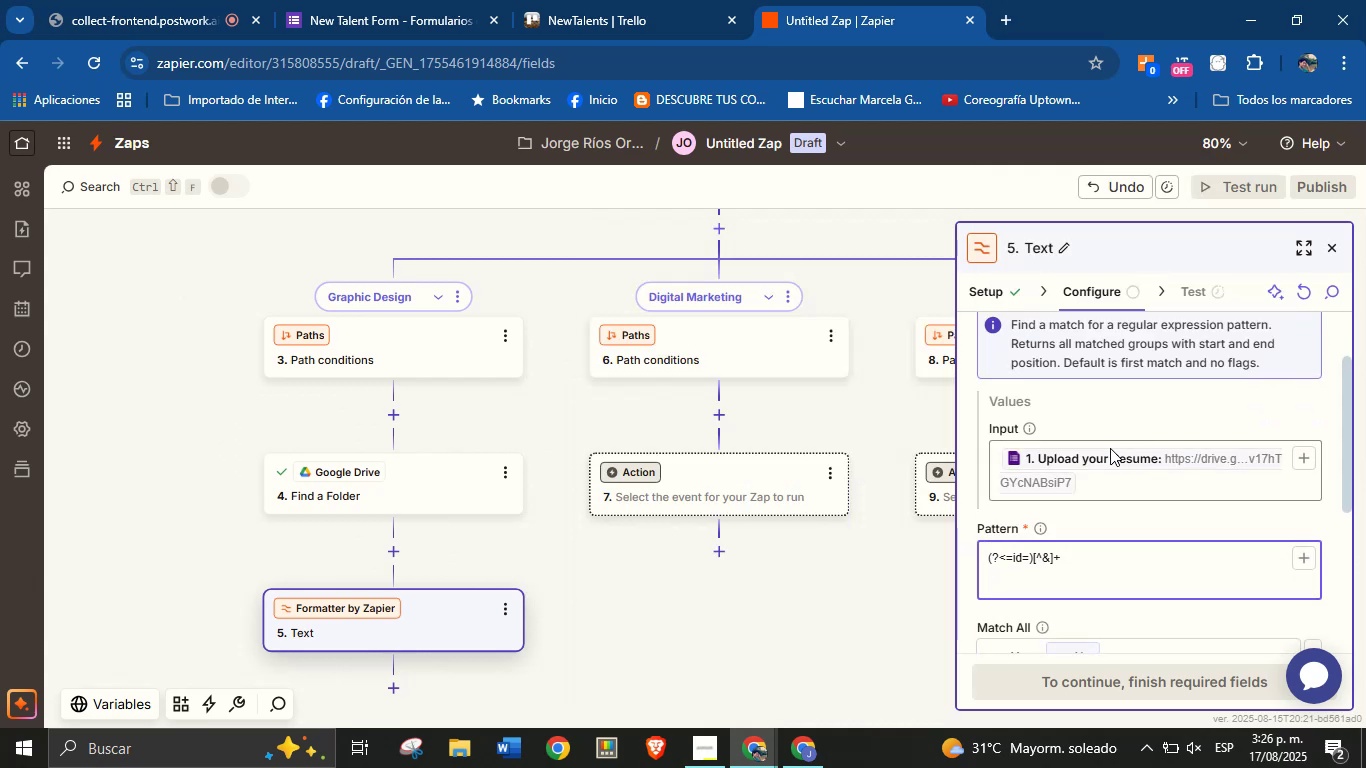 
key(Backspace)
 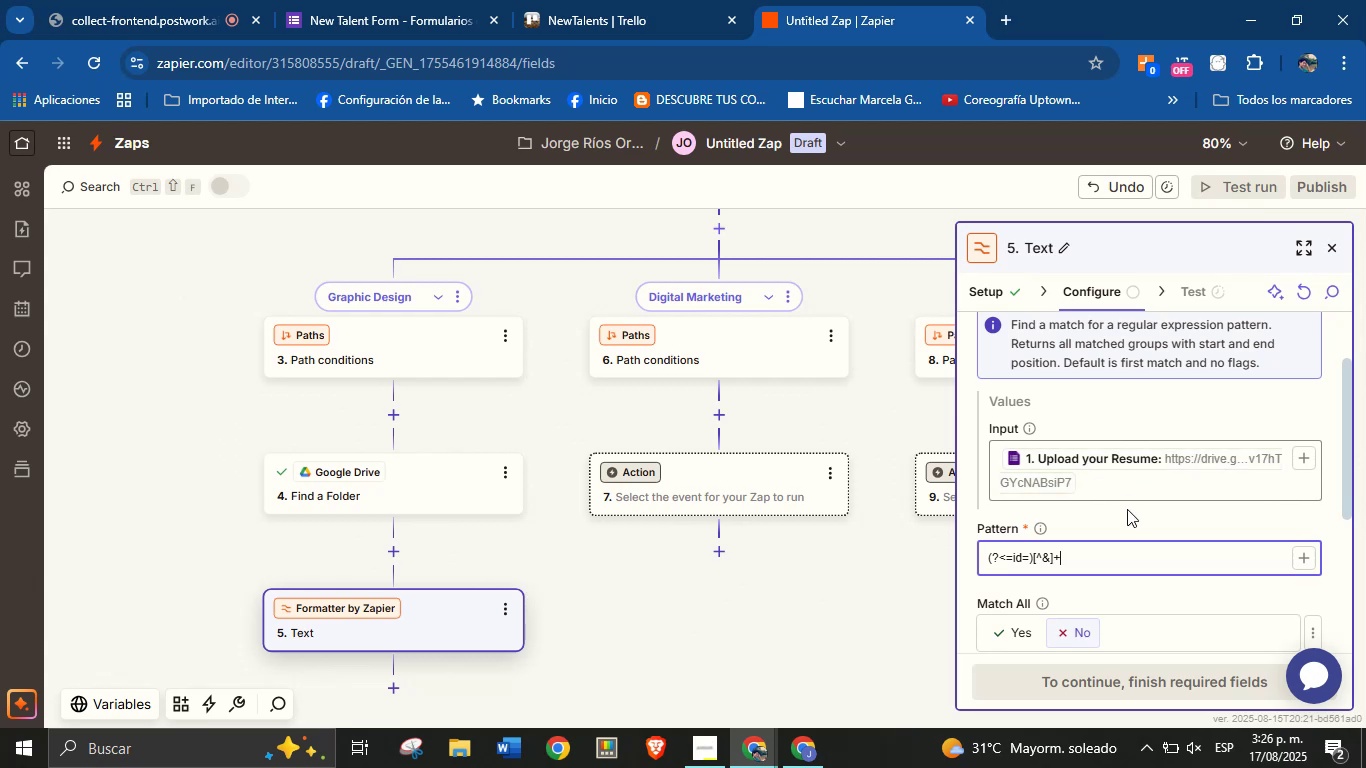 
left_click([1127, 521])
 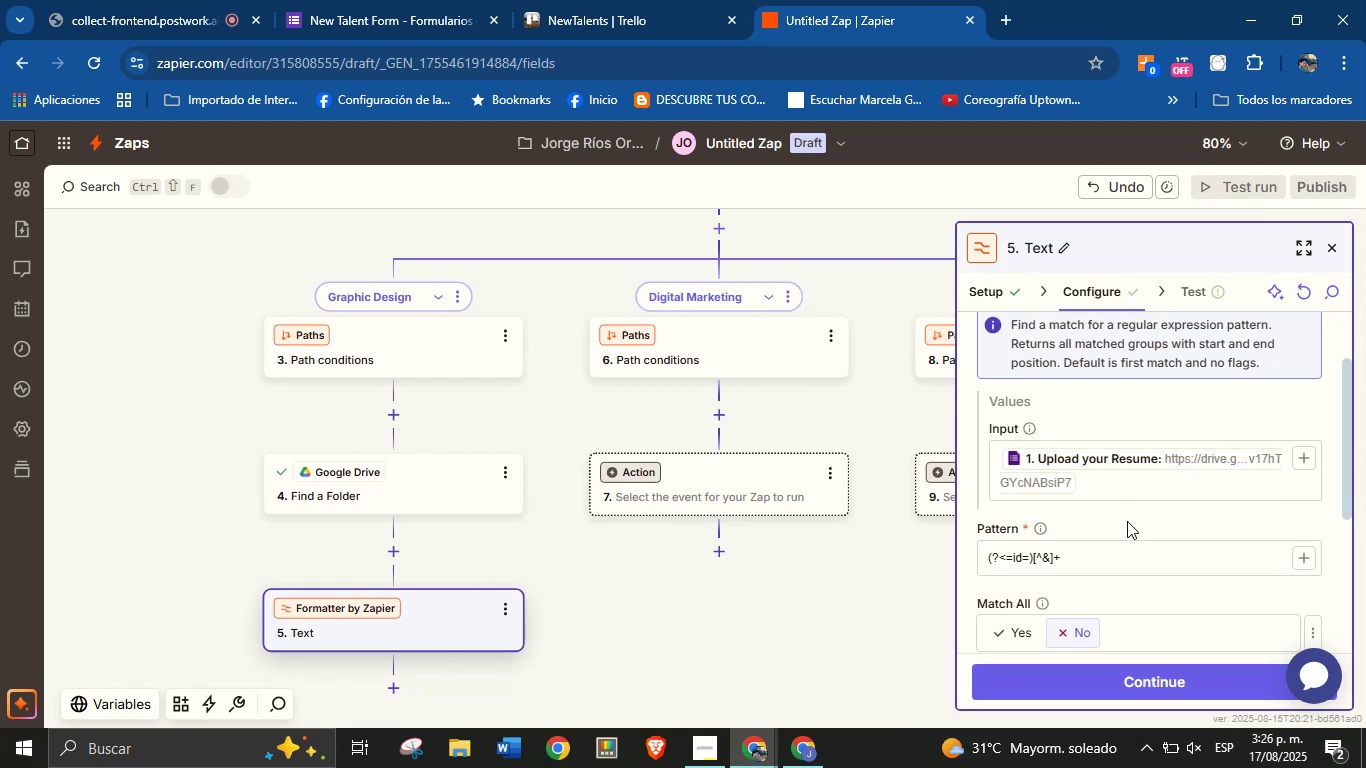 
scroll: coordinate [1122, 497], scroll_direction: down, amount: 3.0
 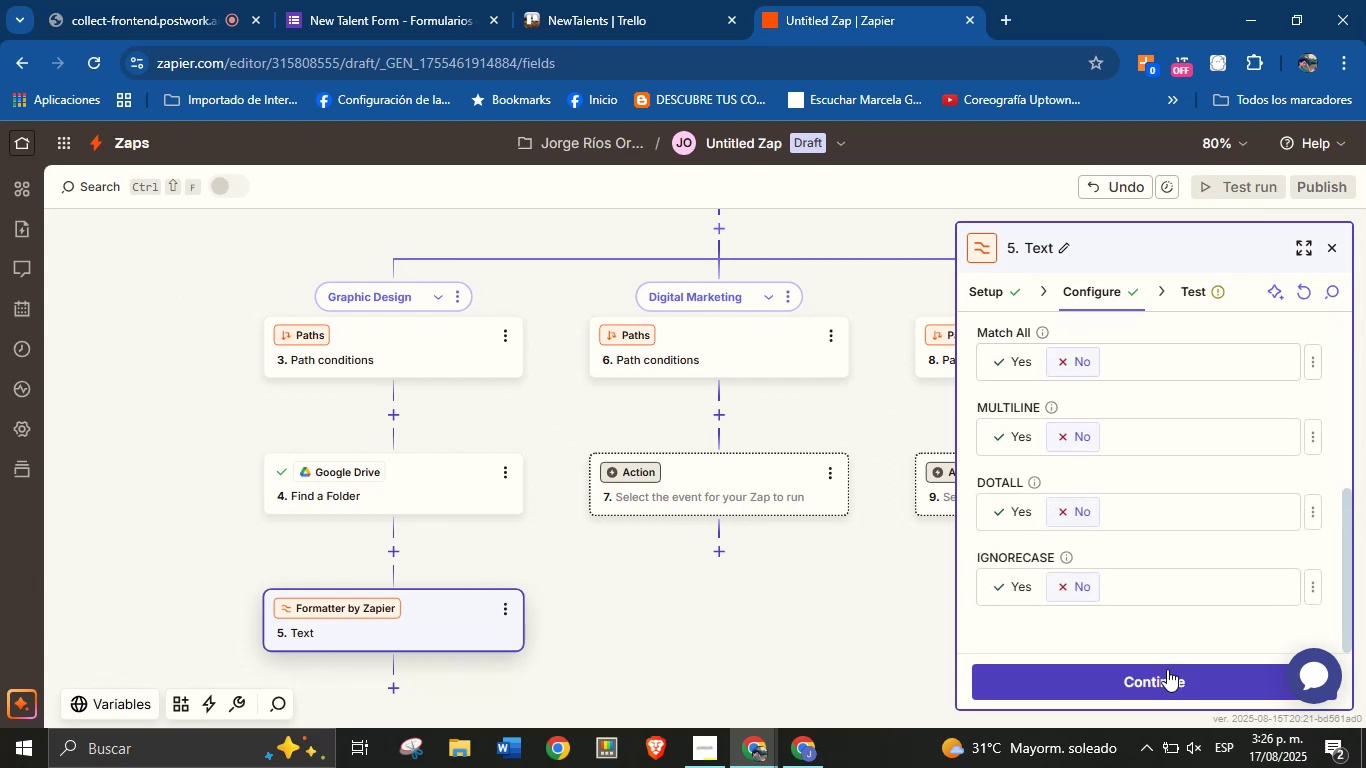 
left_click([1167, 669])
 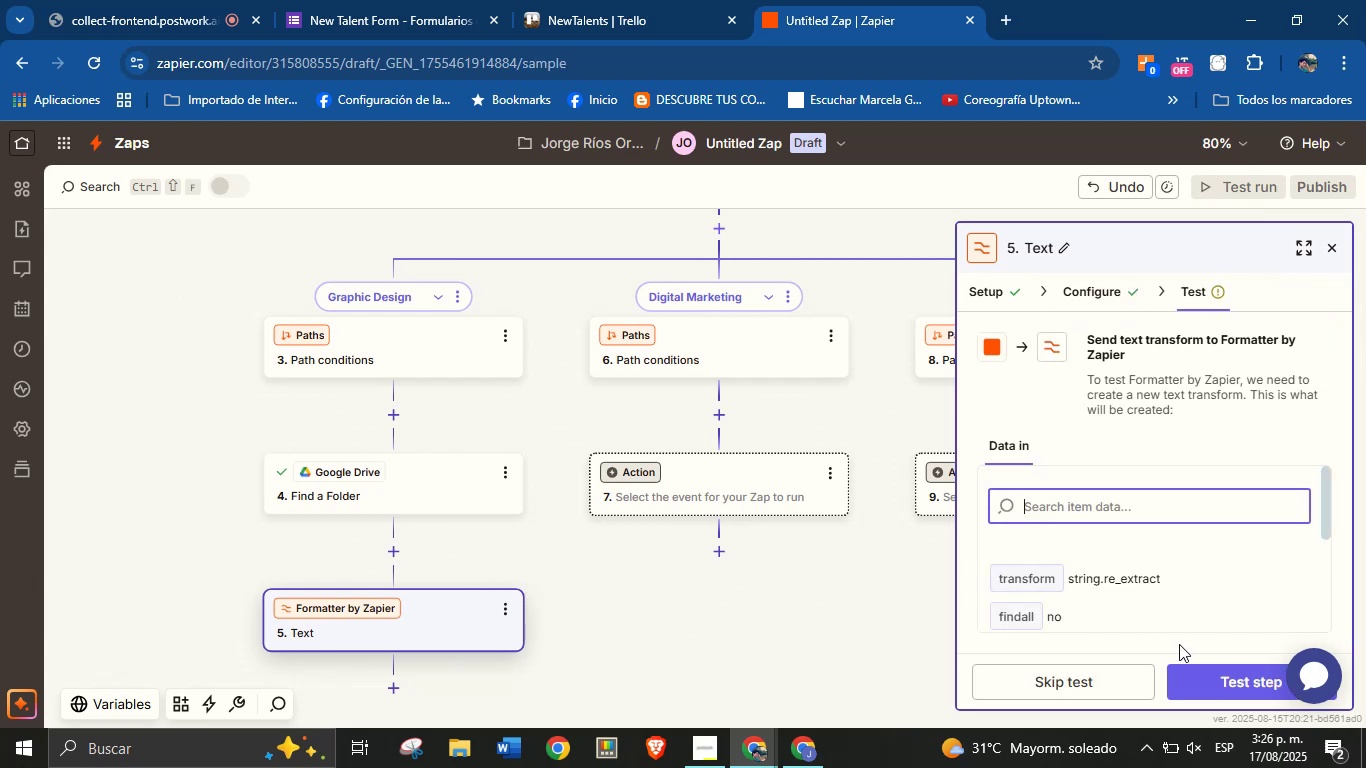 
left_click([1204, 681])
 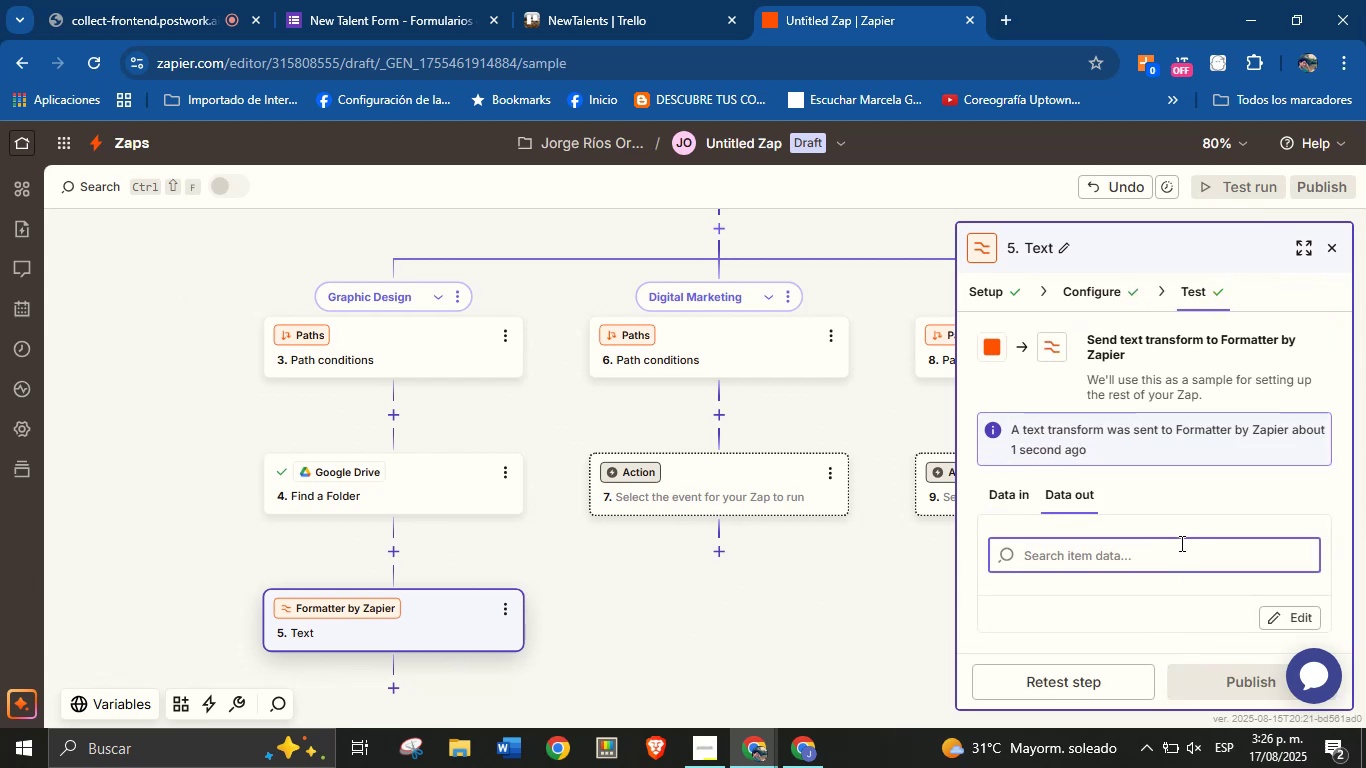 
left_click_drag(start_coordinate=[814, 603], to_coordinate=[859, 506])
 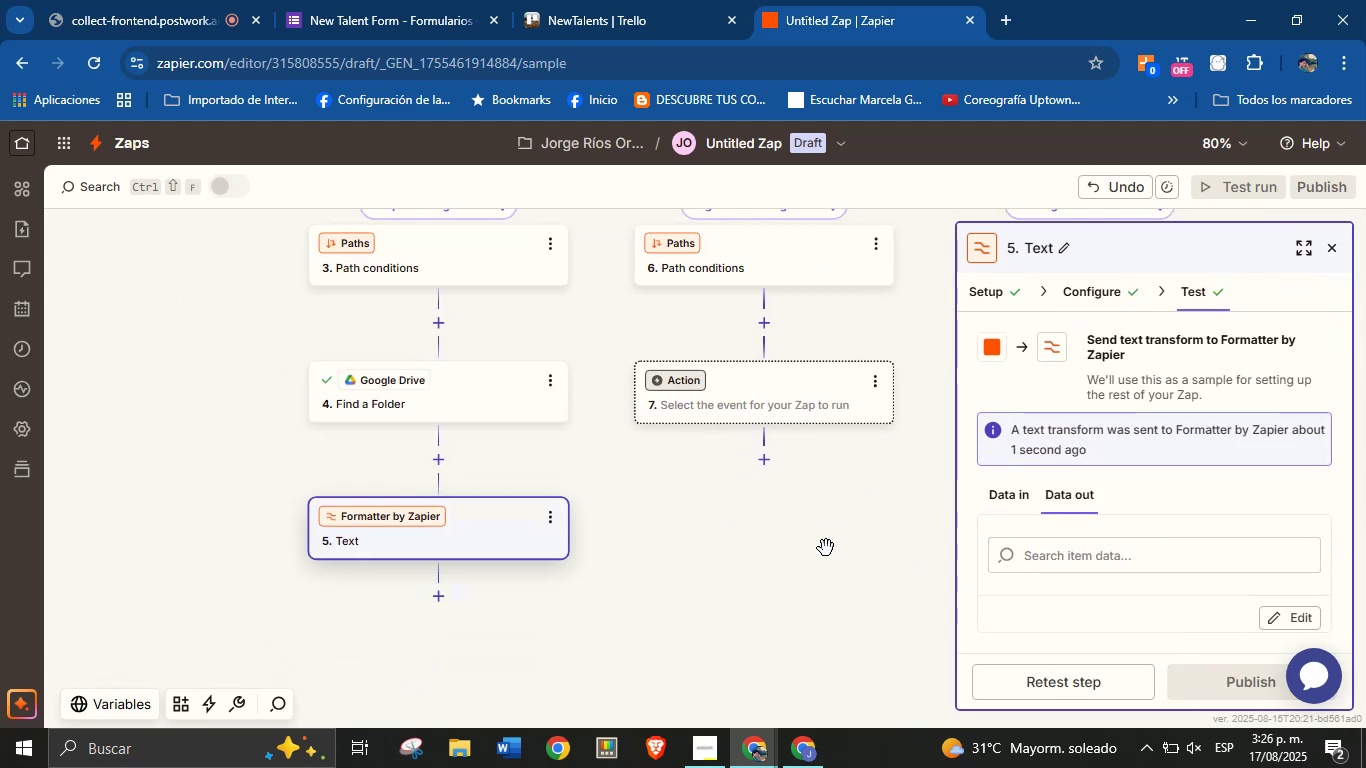 
left_click_drag(start_coordinate=[819, 561], to_coordinate=[782, 517])
 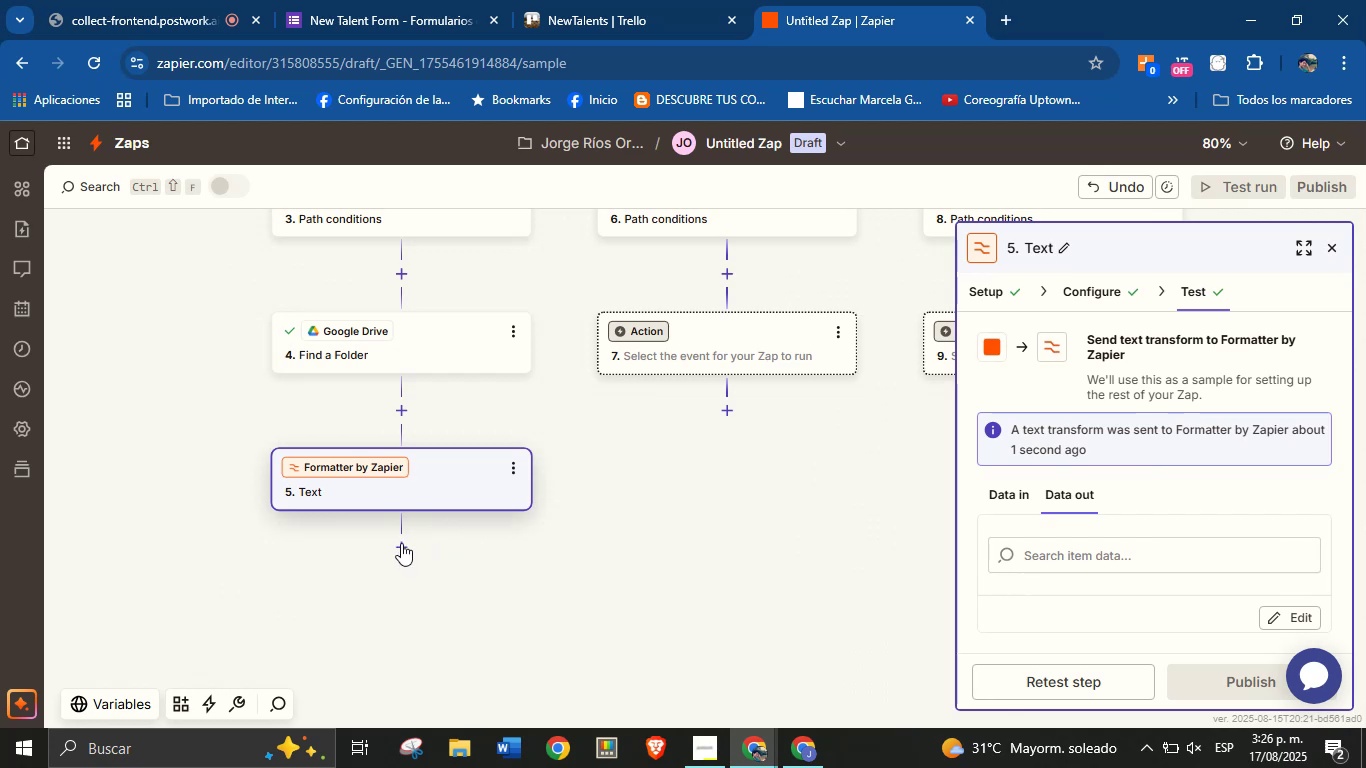 
left_click([397, 547])
 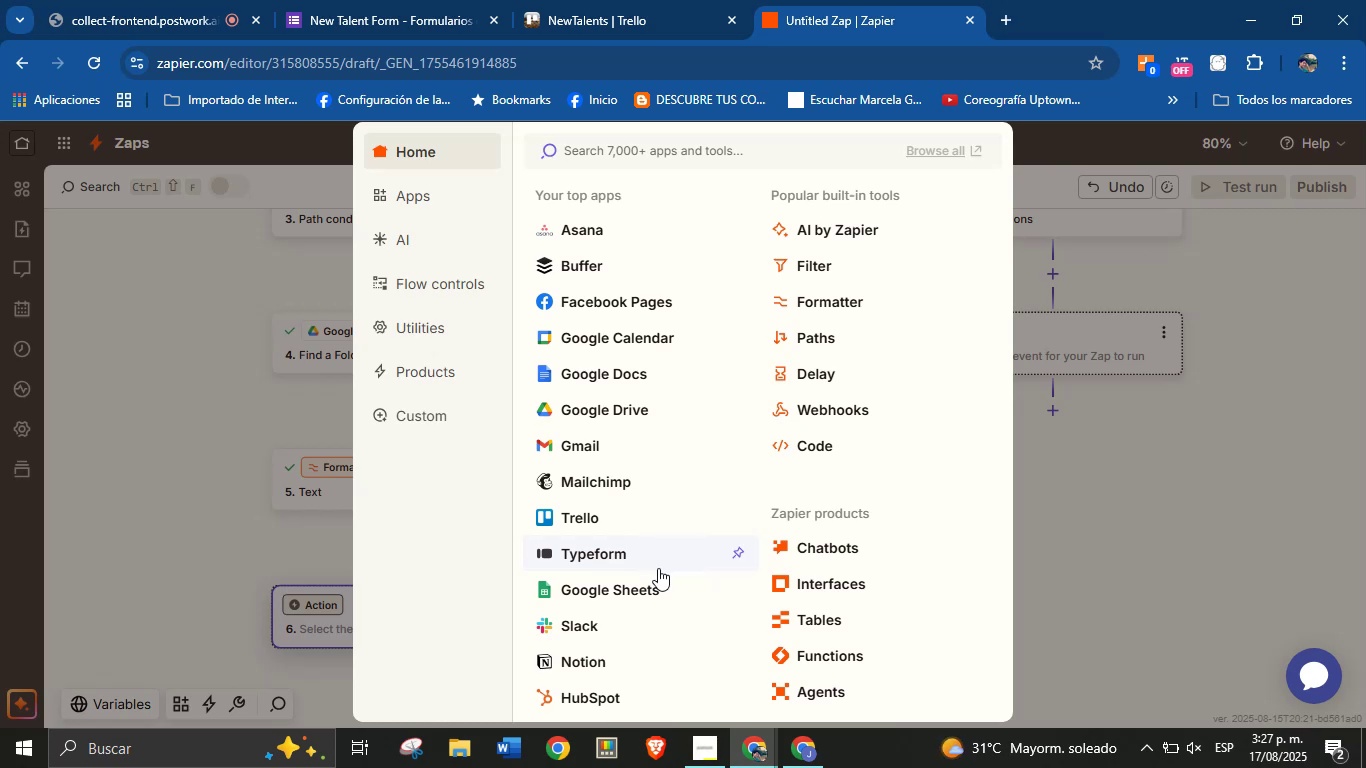 
wait(30.85)
 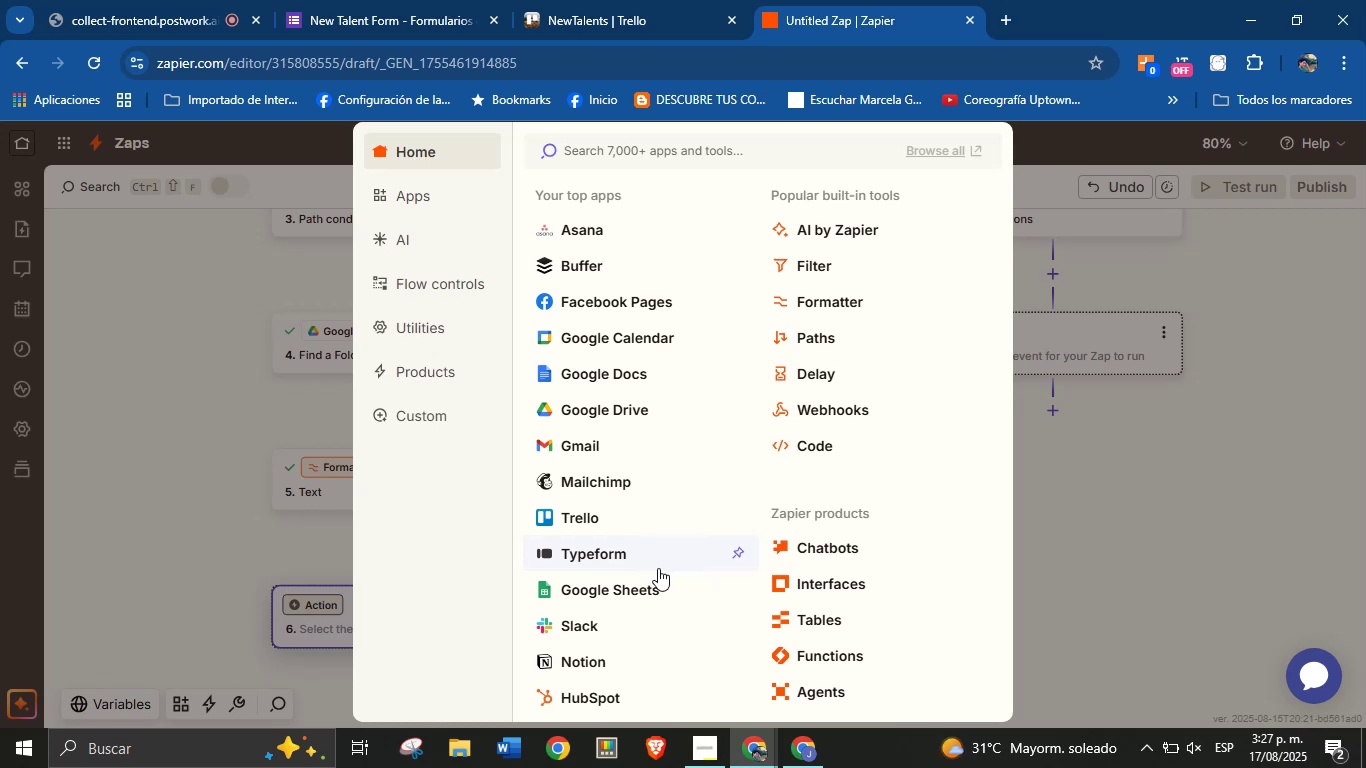 
left_click([637, 412])
 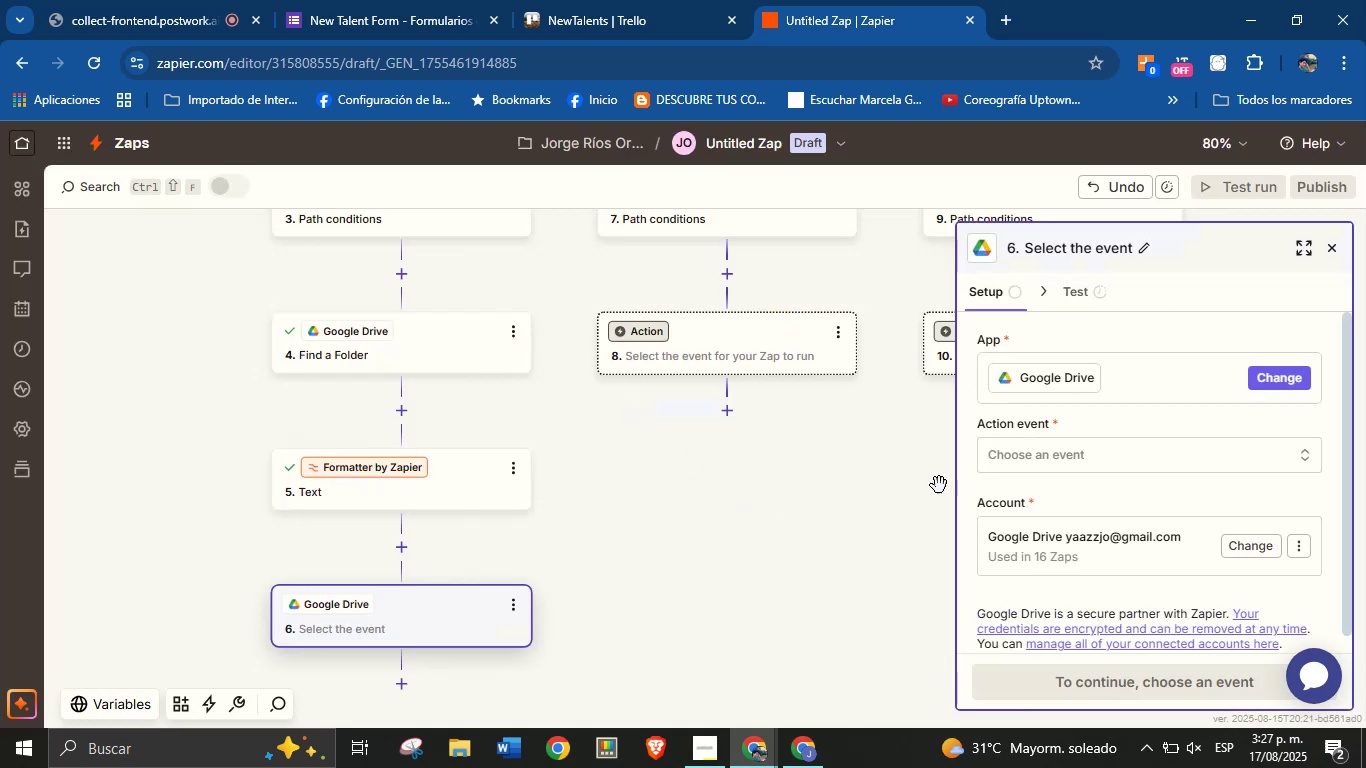 
left_click([1023, 445])
 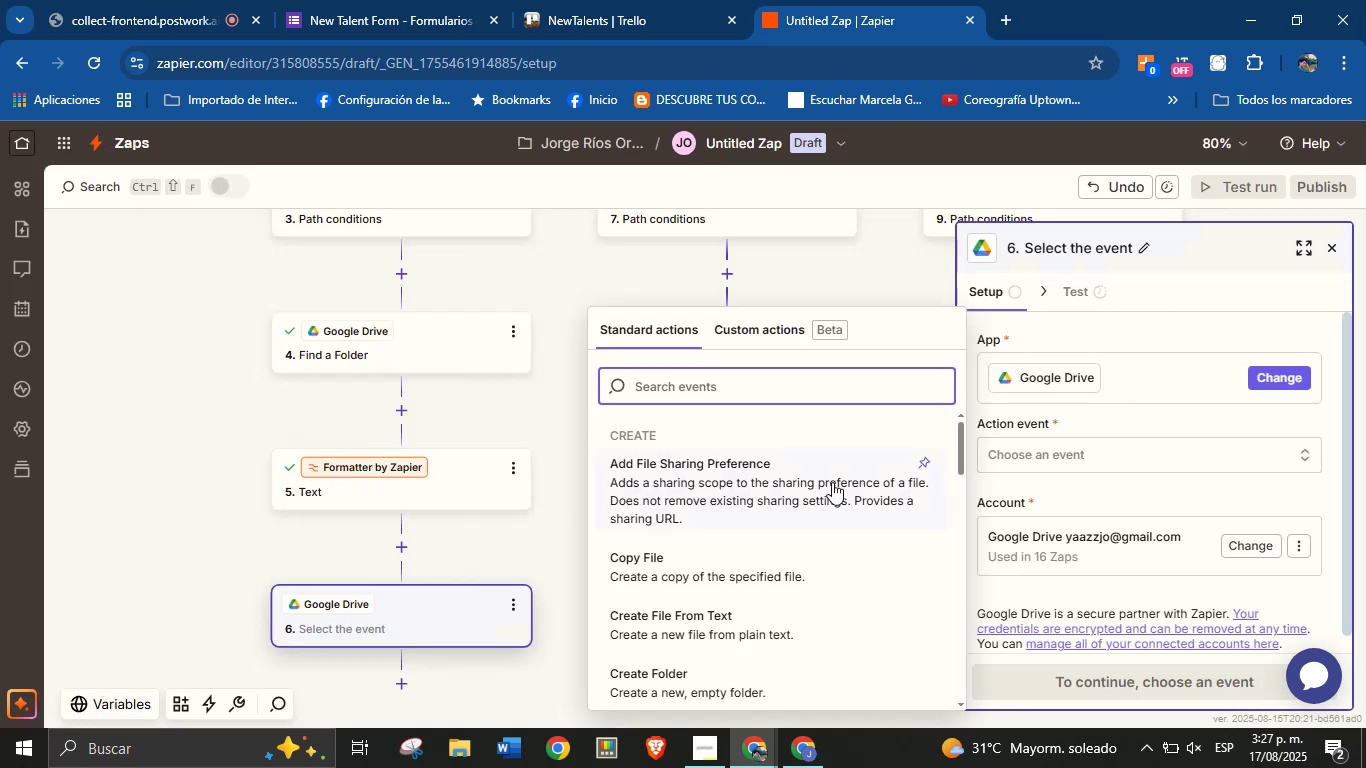 
scroll: coordinate [770, 538], scroll_direction: down, amount: 2.0
 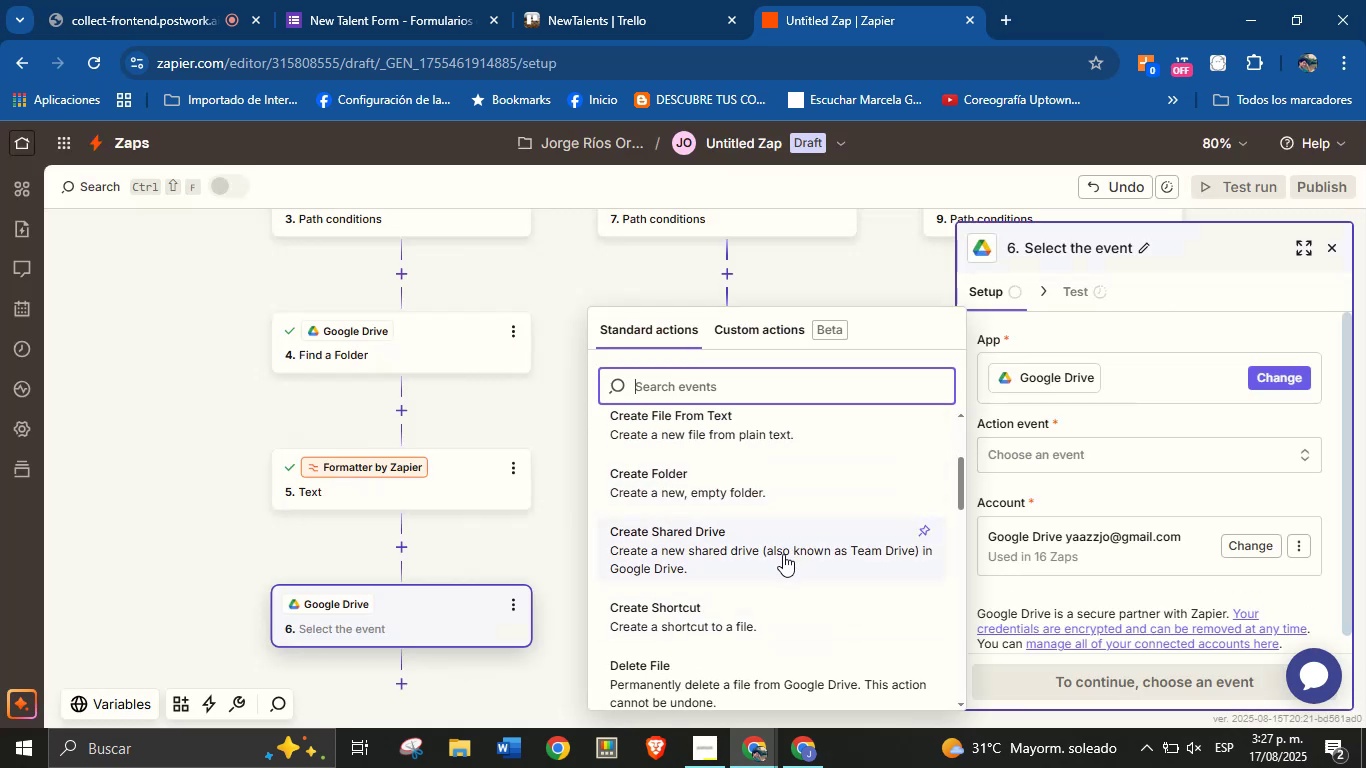 
scroll: coordinate [813, 507], scroll_direction: up, amount: 2.0
 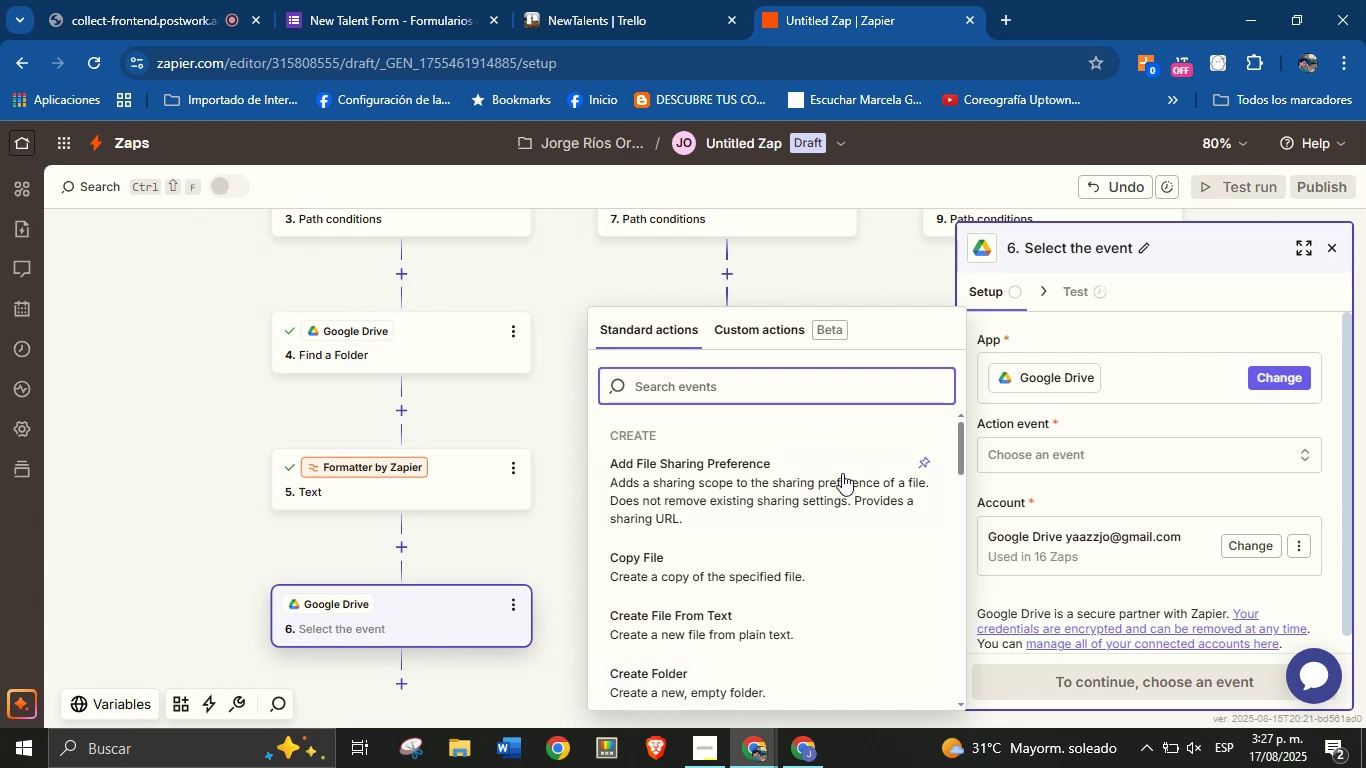 
scroll: coordinate [795, 551], scroll_direction: down, amount: 12.0
 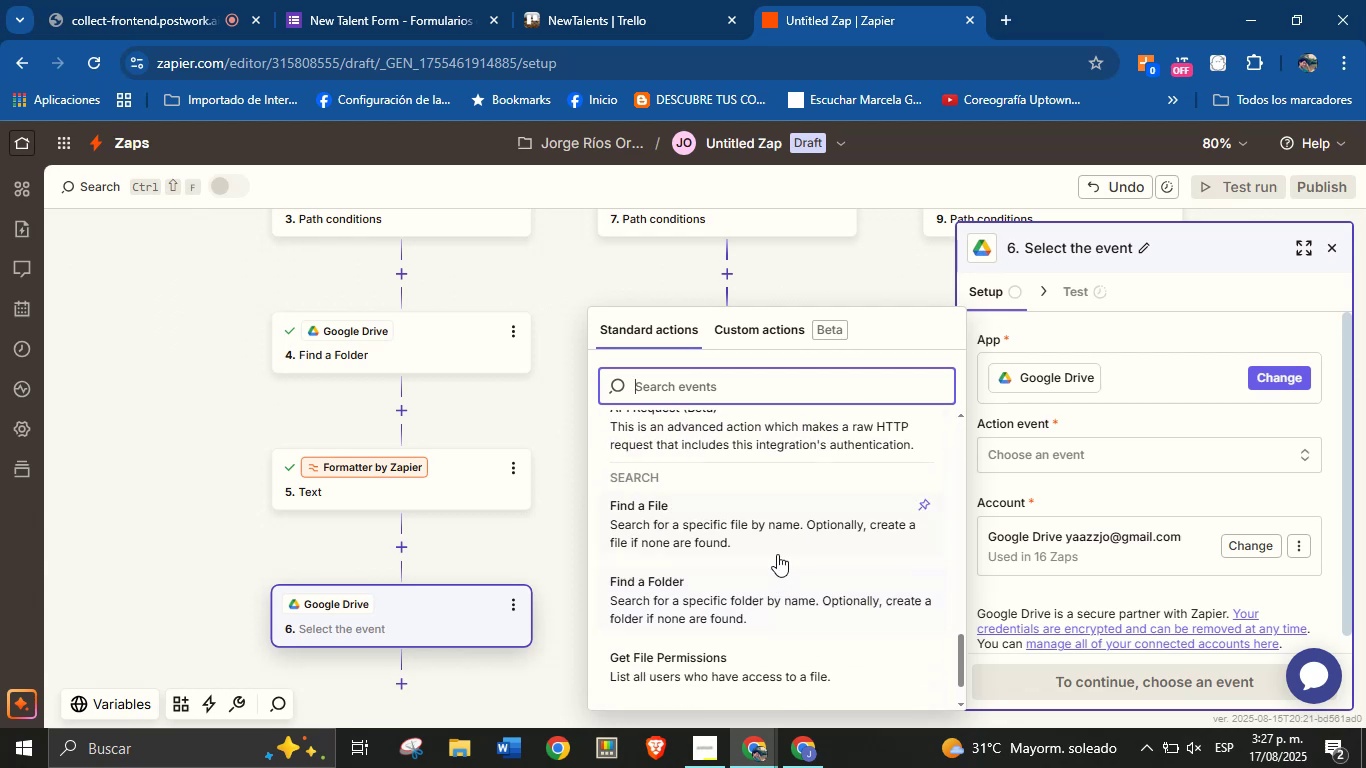 
scroll: coordinate [758, 603], scroll_direction: down, amount: 2.0
 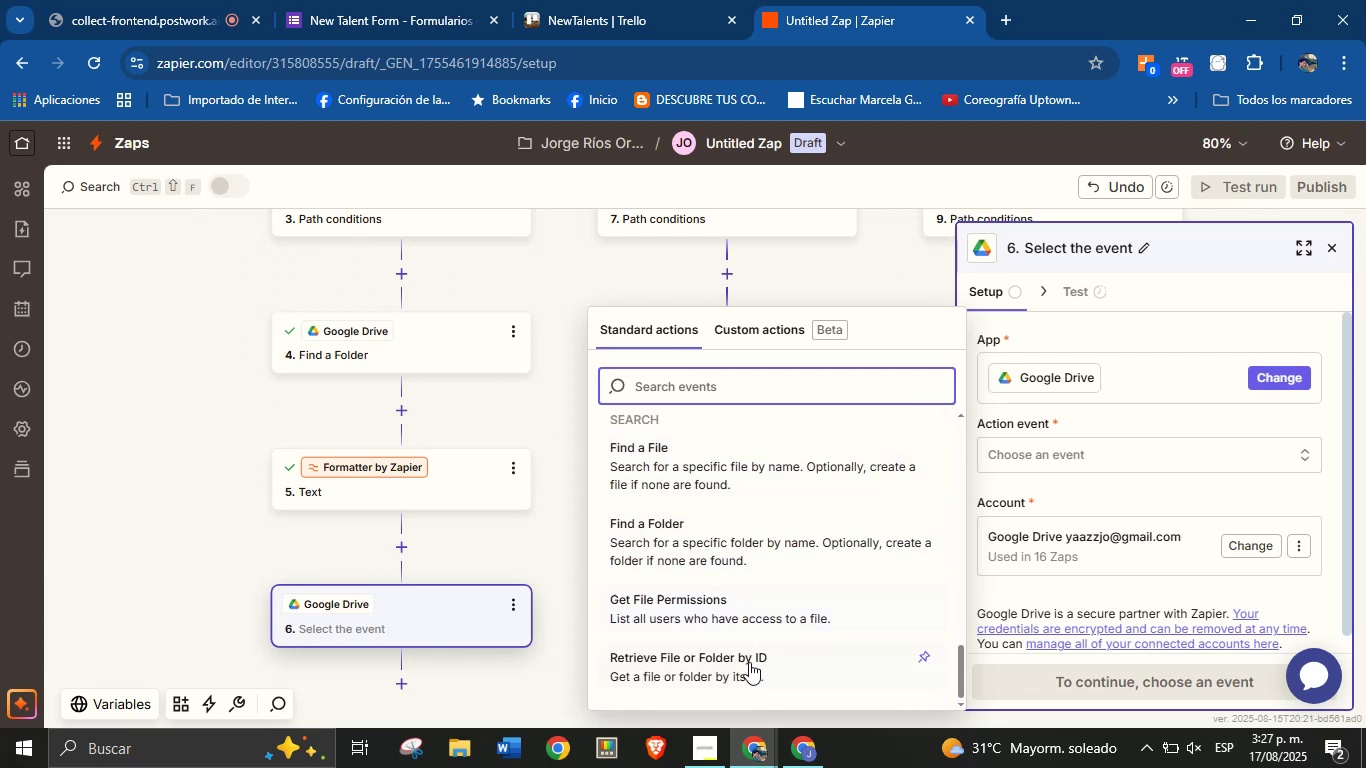 
left_click([747, 662])
 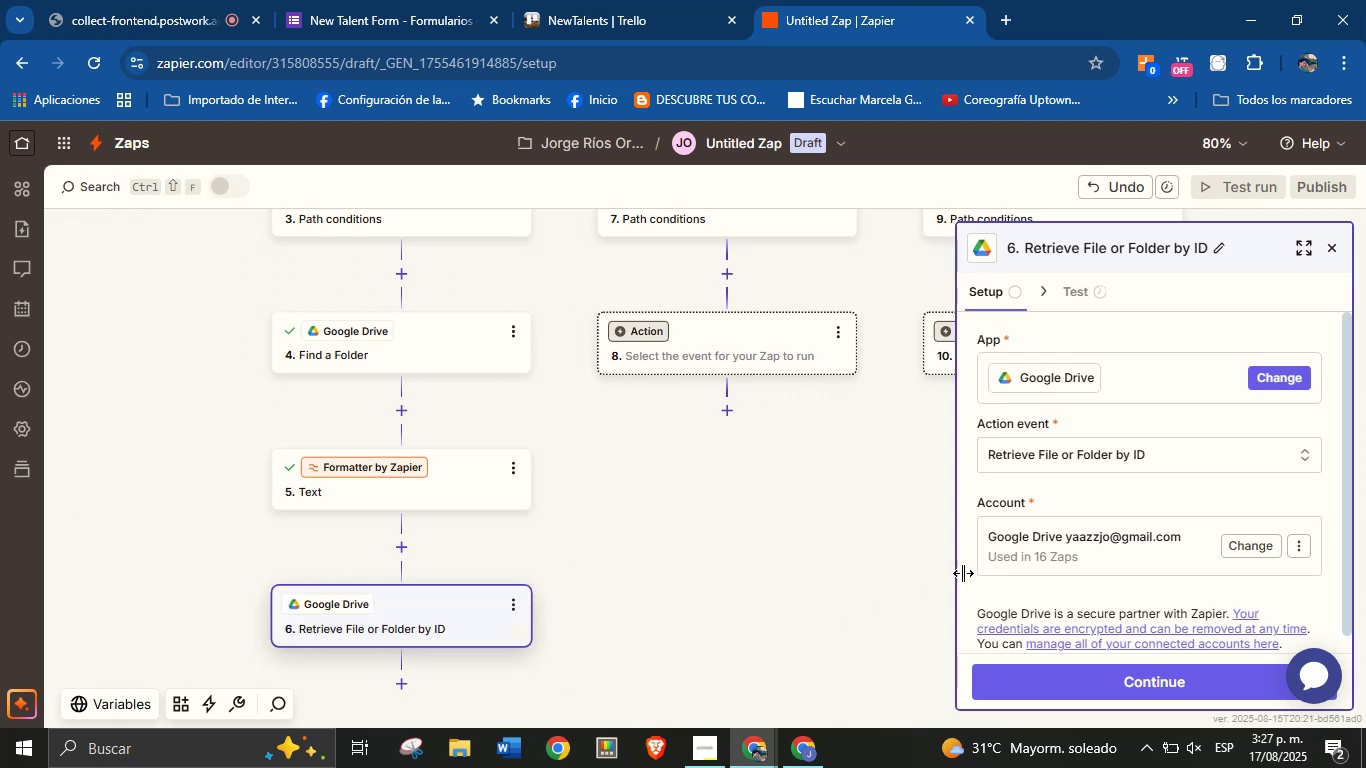 
scroll: coordinate [1072, 524], scroll_direction: down, amount: 1.0
 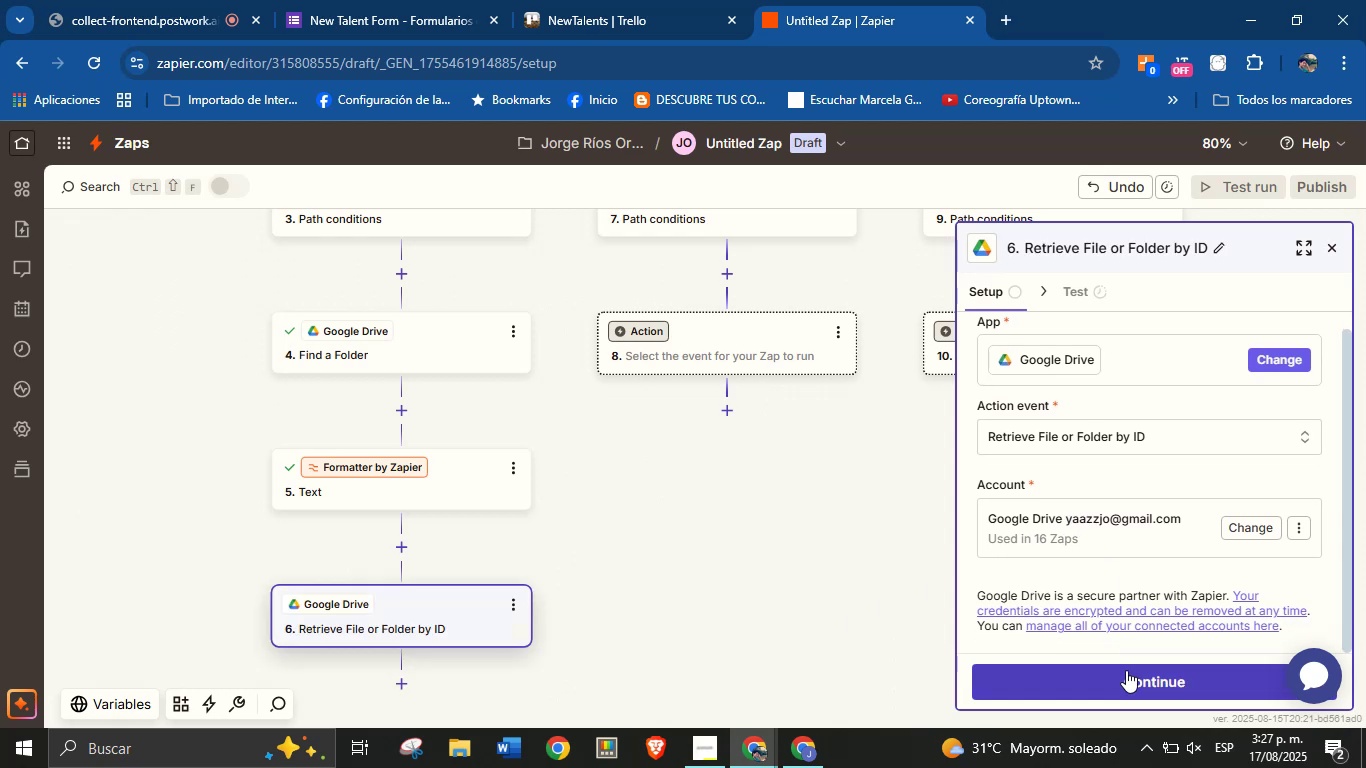 
left_click([1127, 674])
 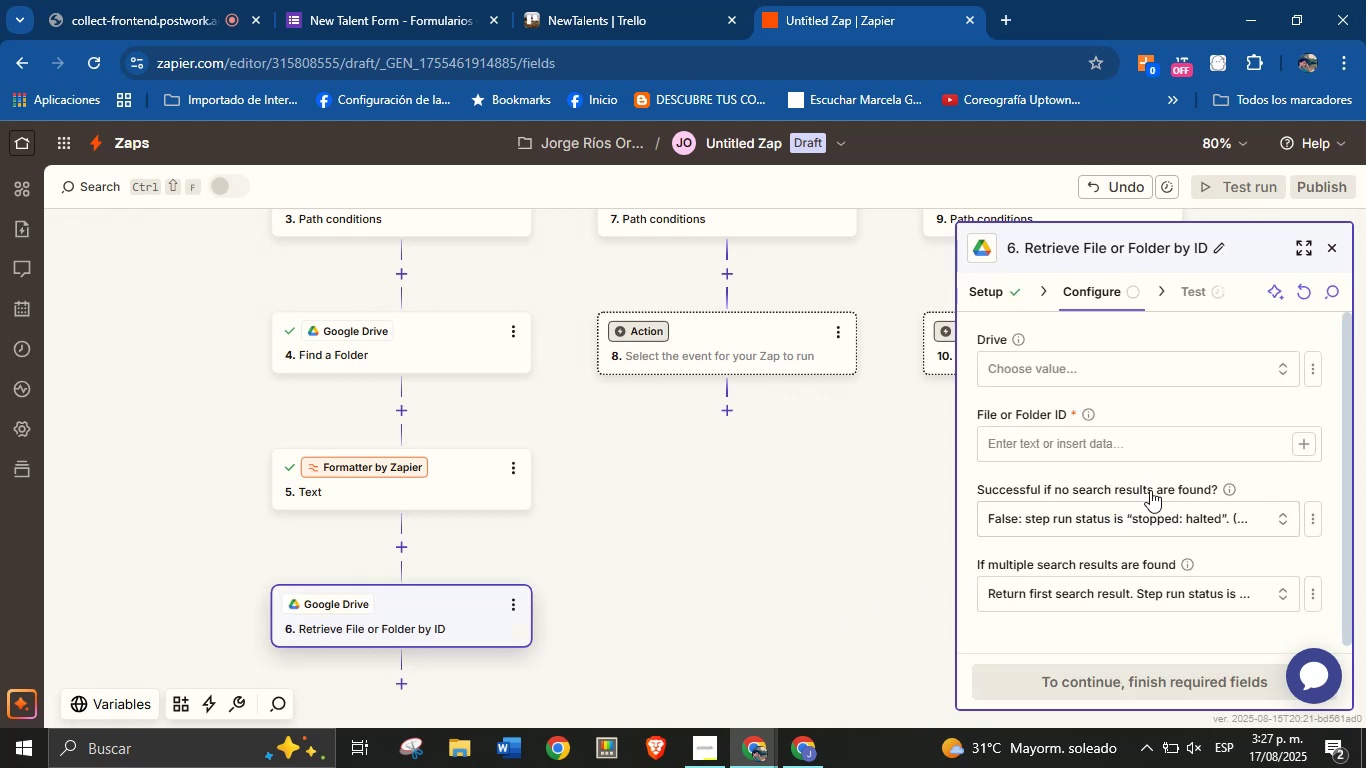 
left_click([1152, 358])
 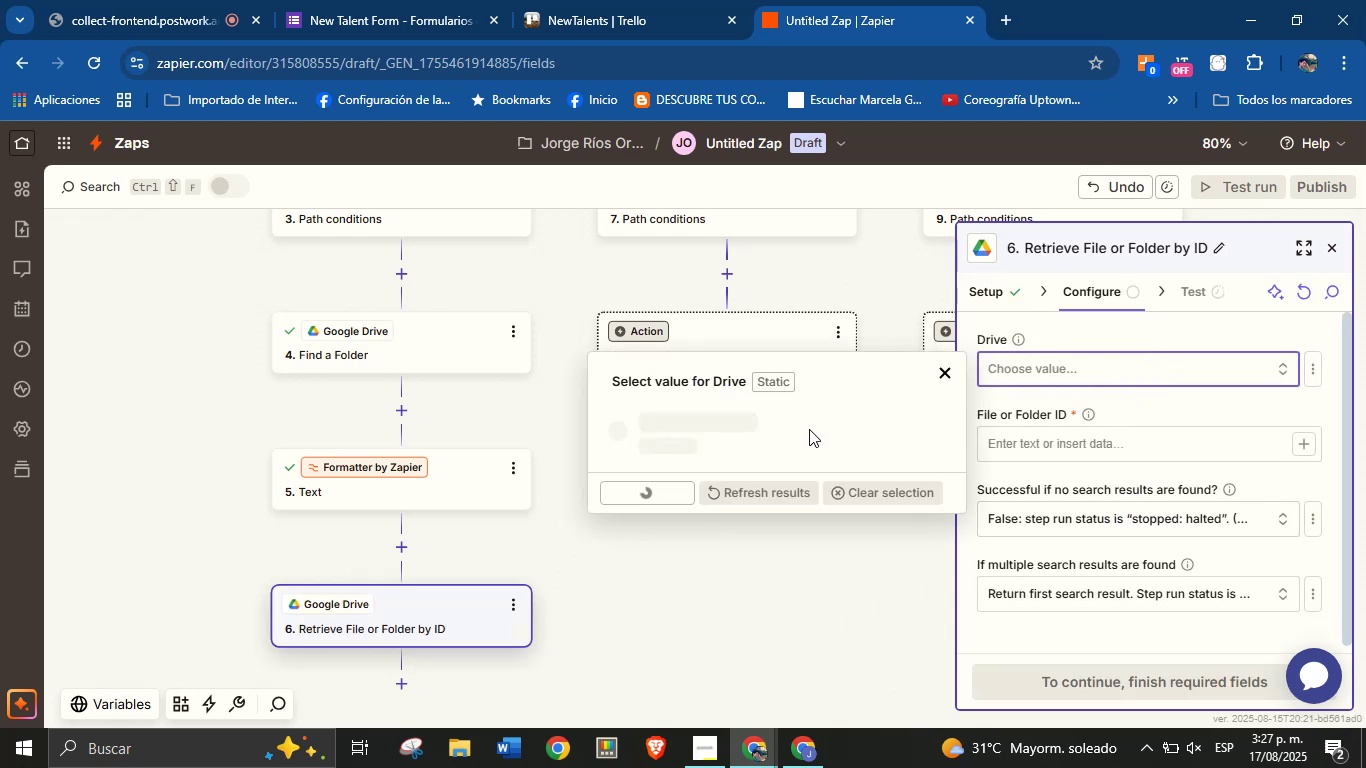 
left_click([799, 432])
 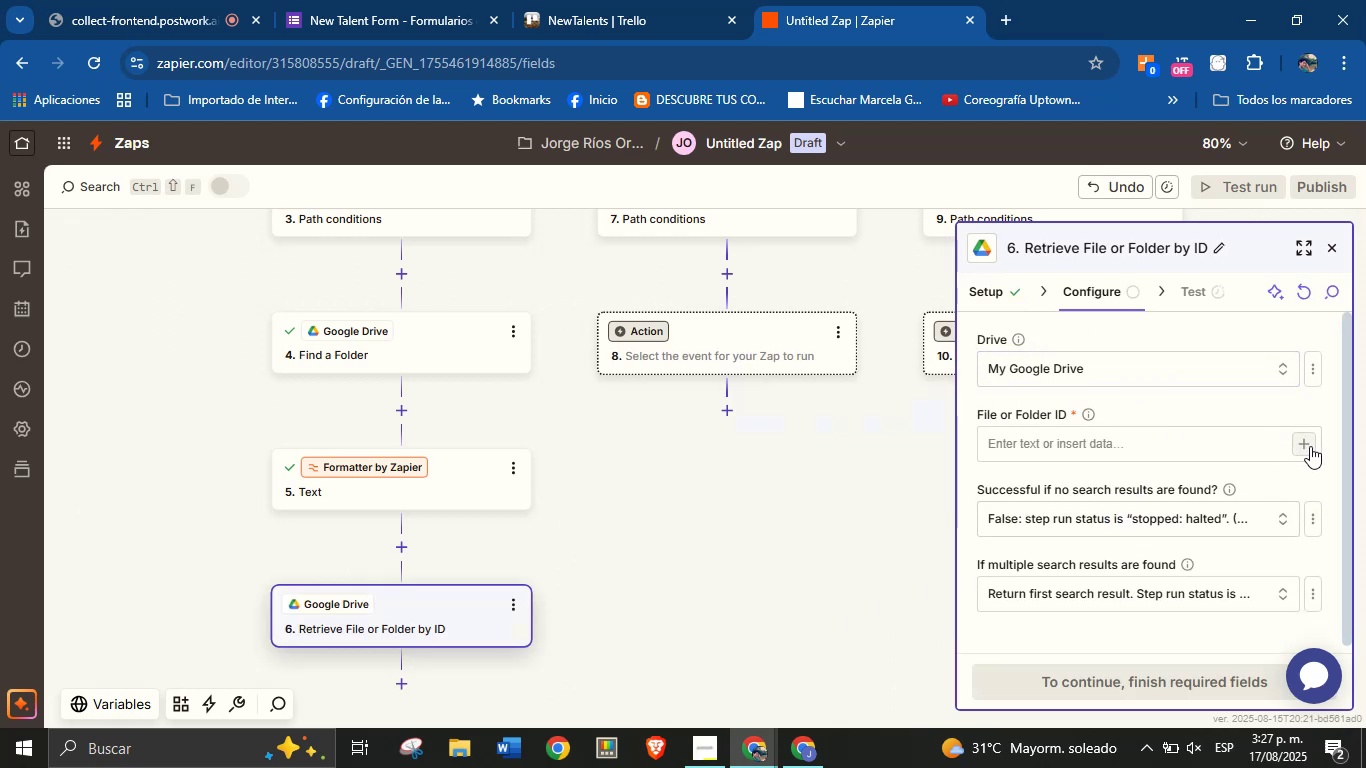 
left_click([1311, 446])
 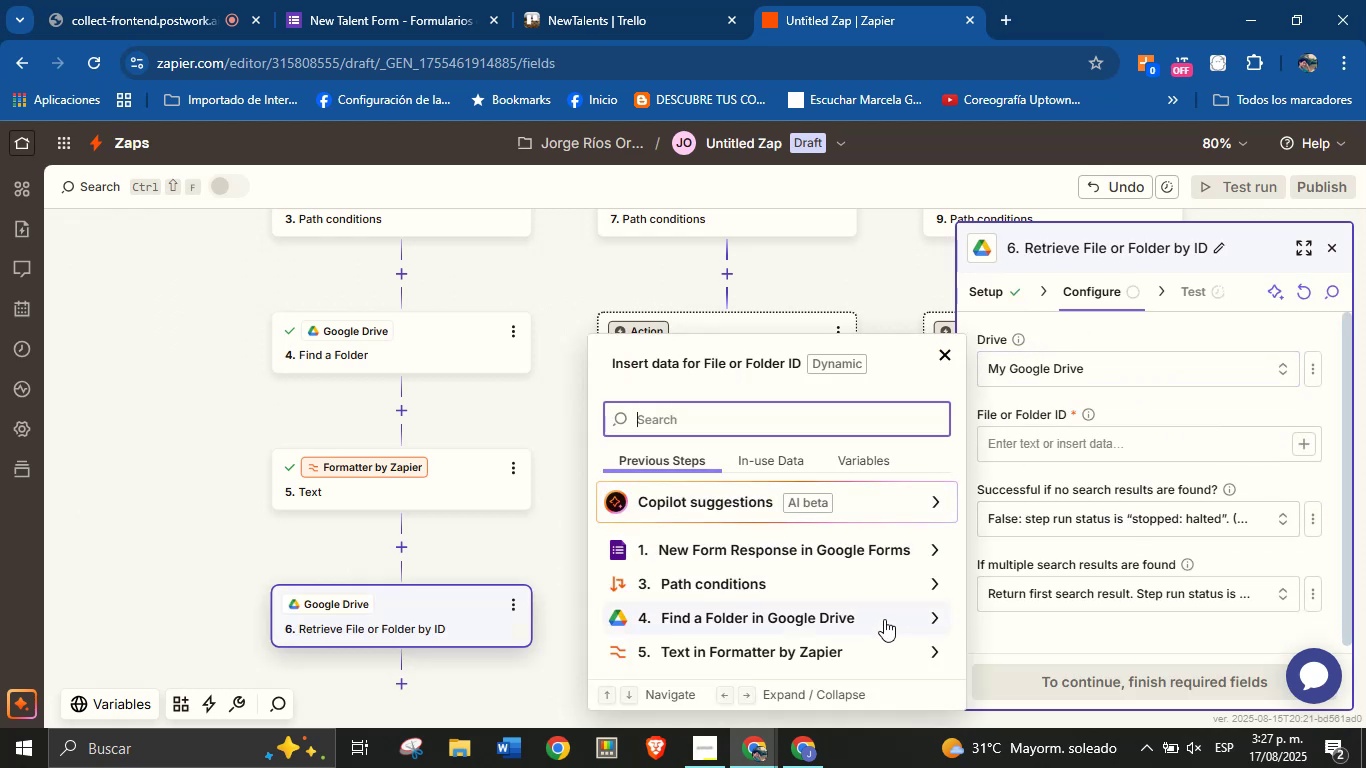 
left_click([881, 643])
 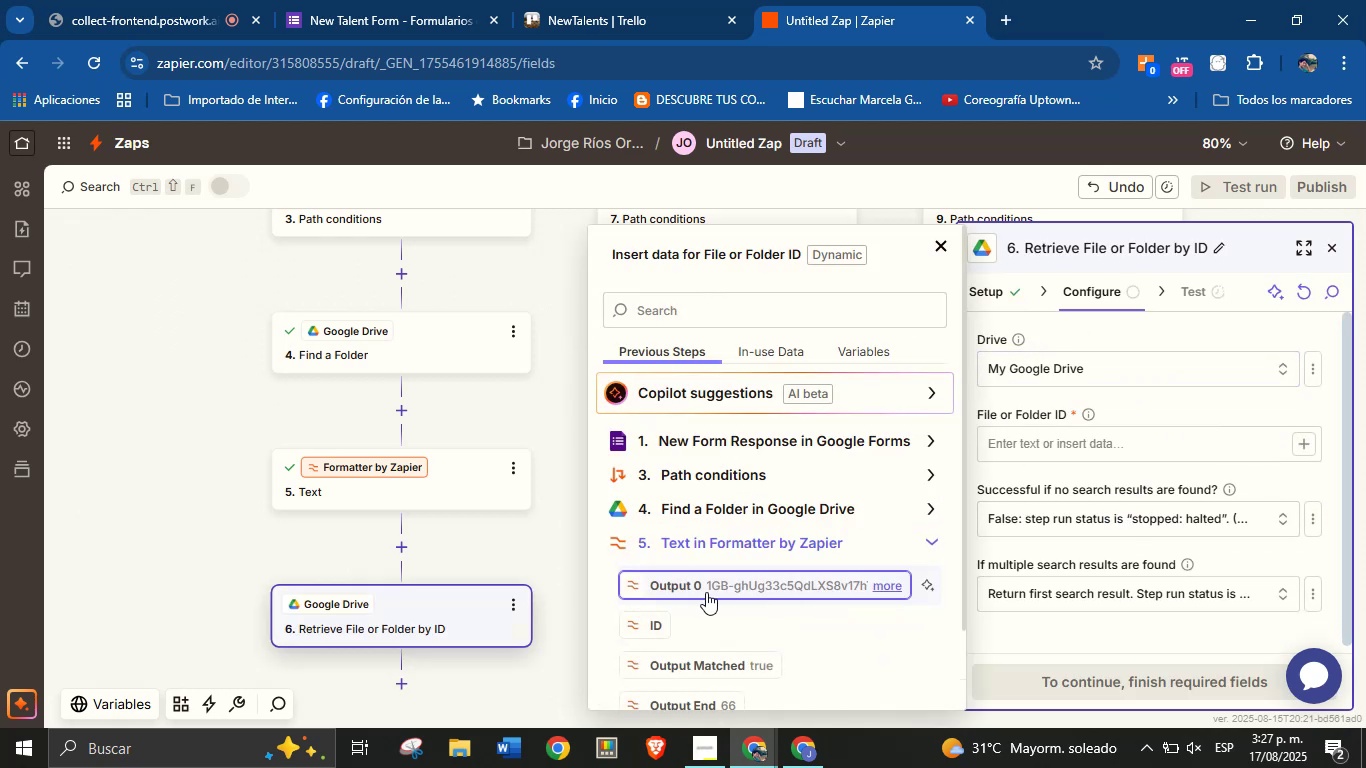 
left_click([705, 586])
 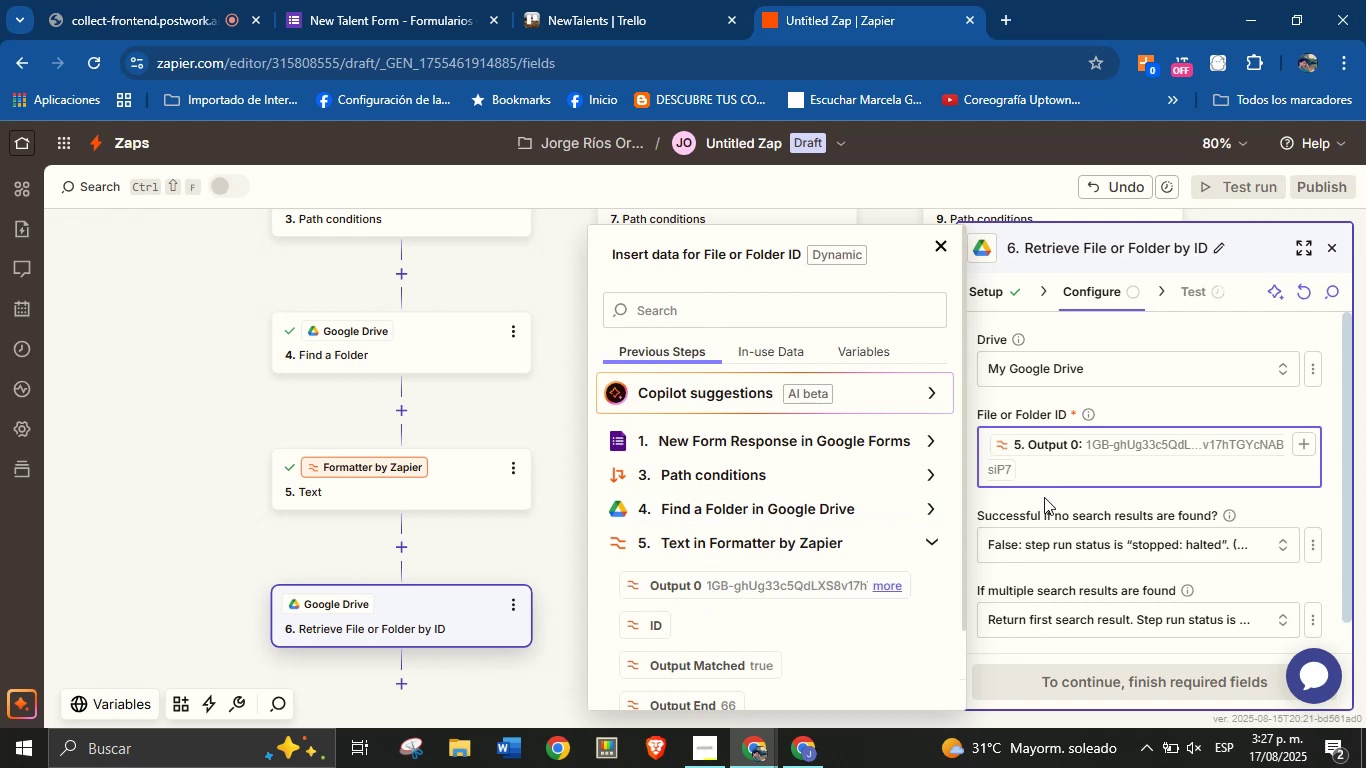 
left_click([1046, 497])
 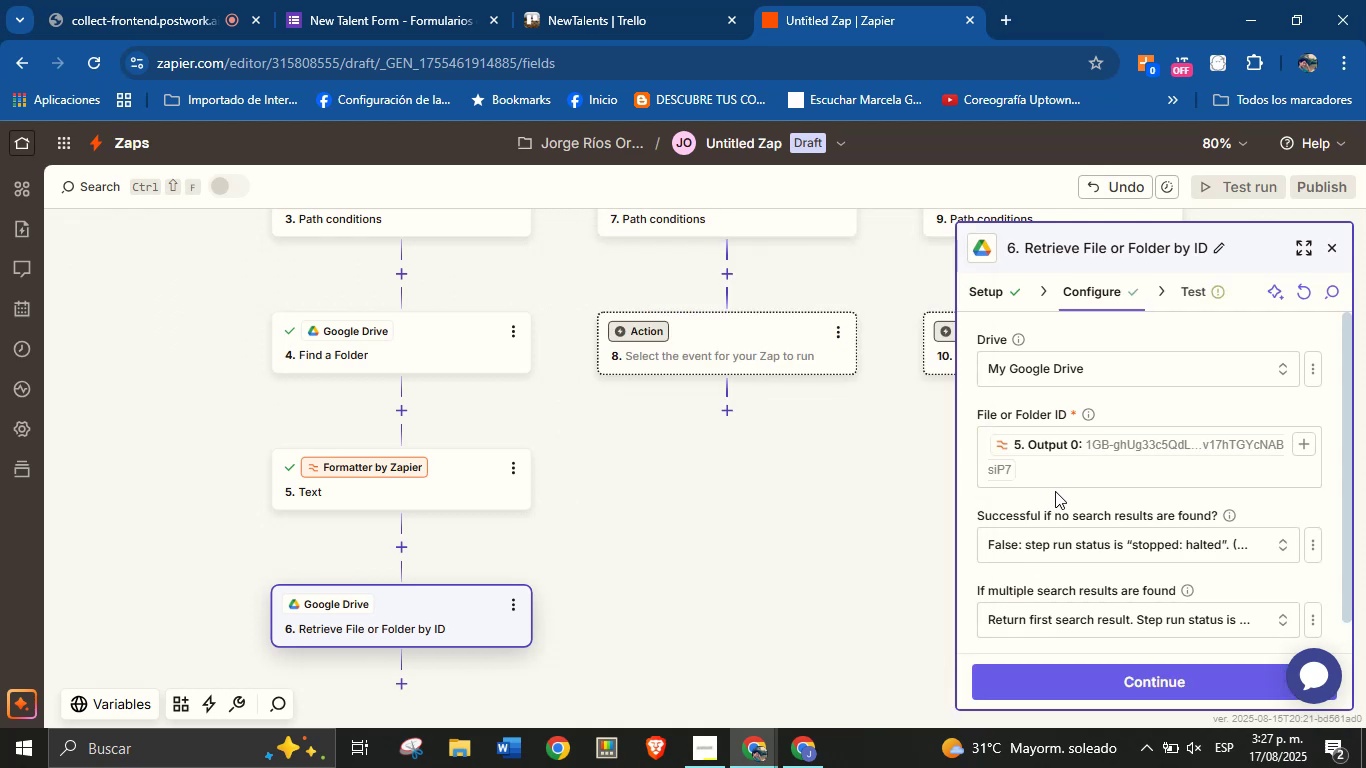 
scroll: coordinate [1063, 484], scroll_direction: down, amount: 2.0
 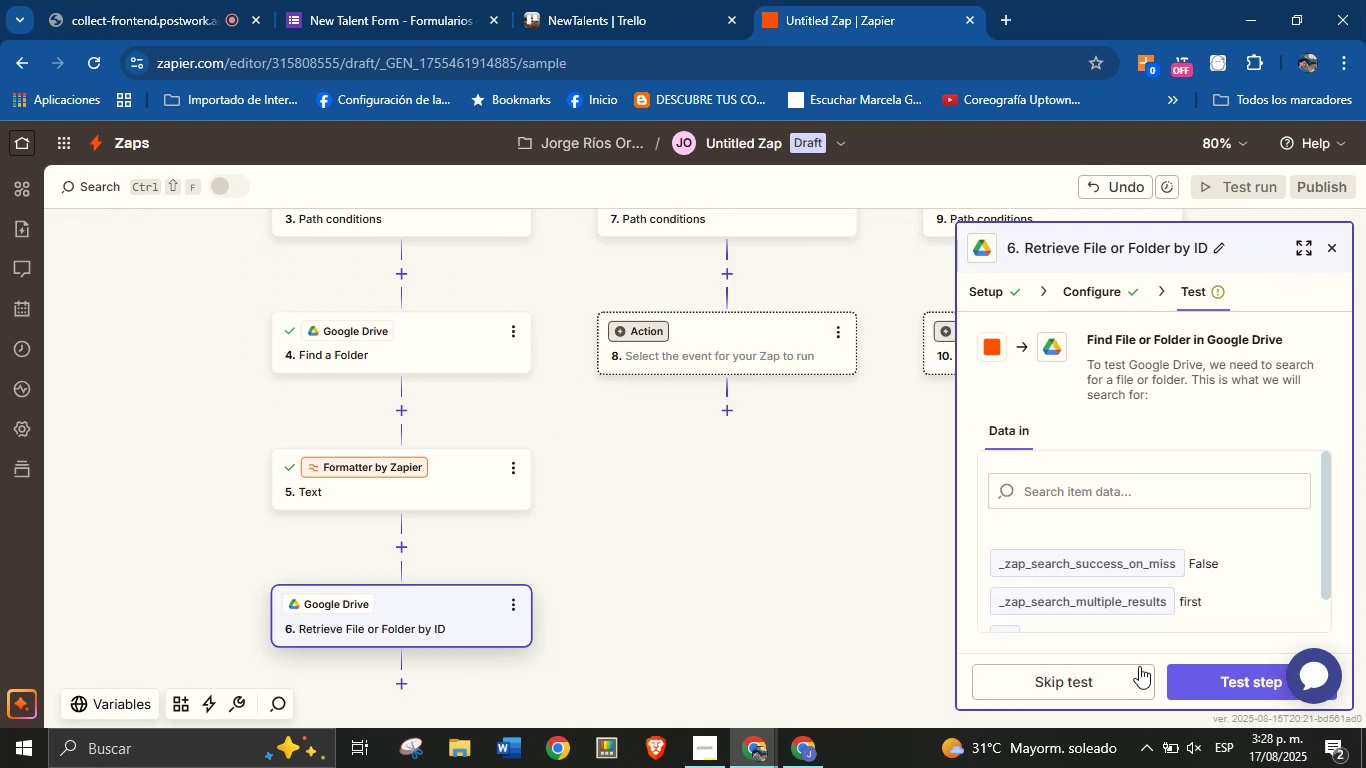 
wait(9.4)
 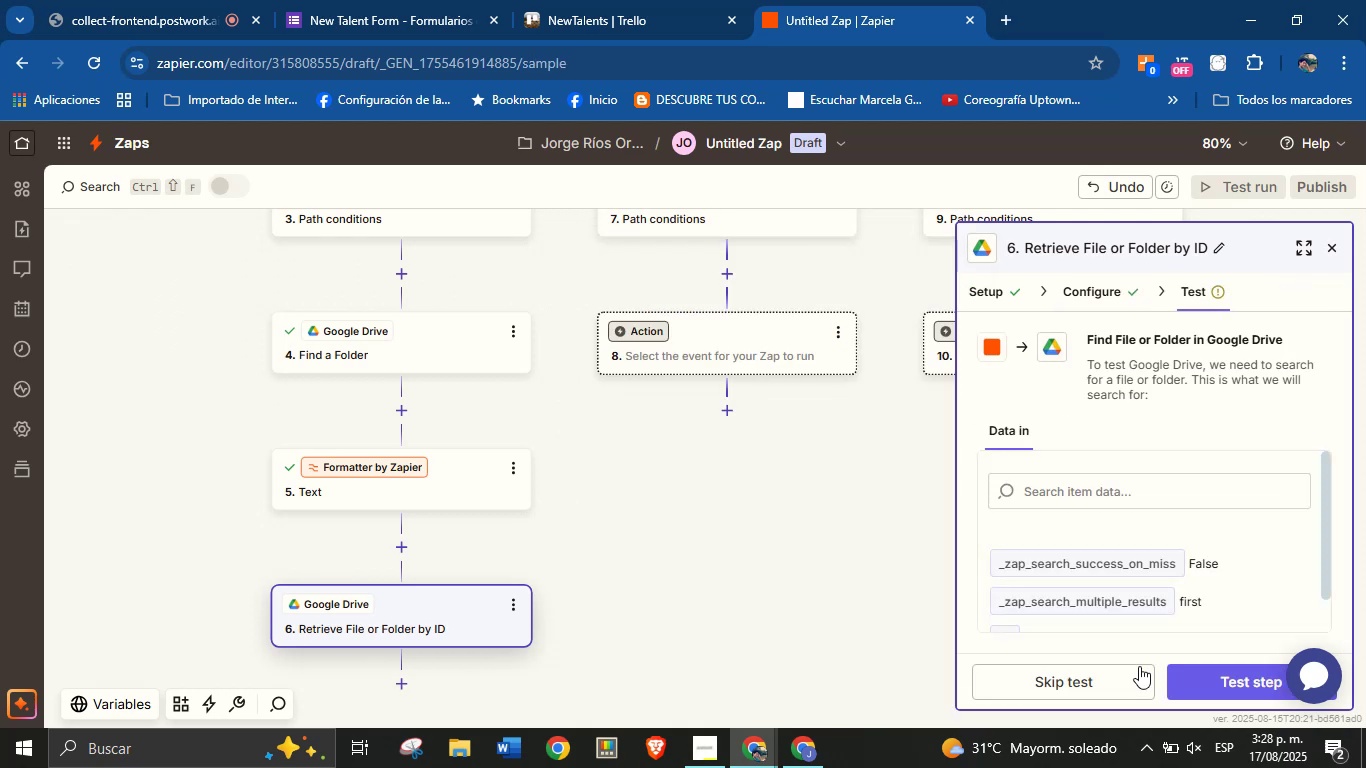 
left_click_drag(start_coordinate=[802, 601], to_coordinate=[803, 522])
 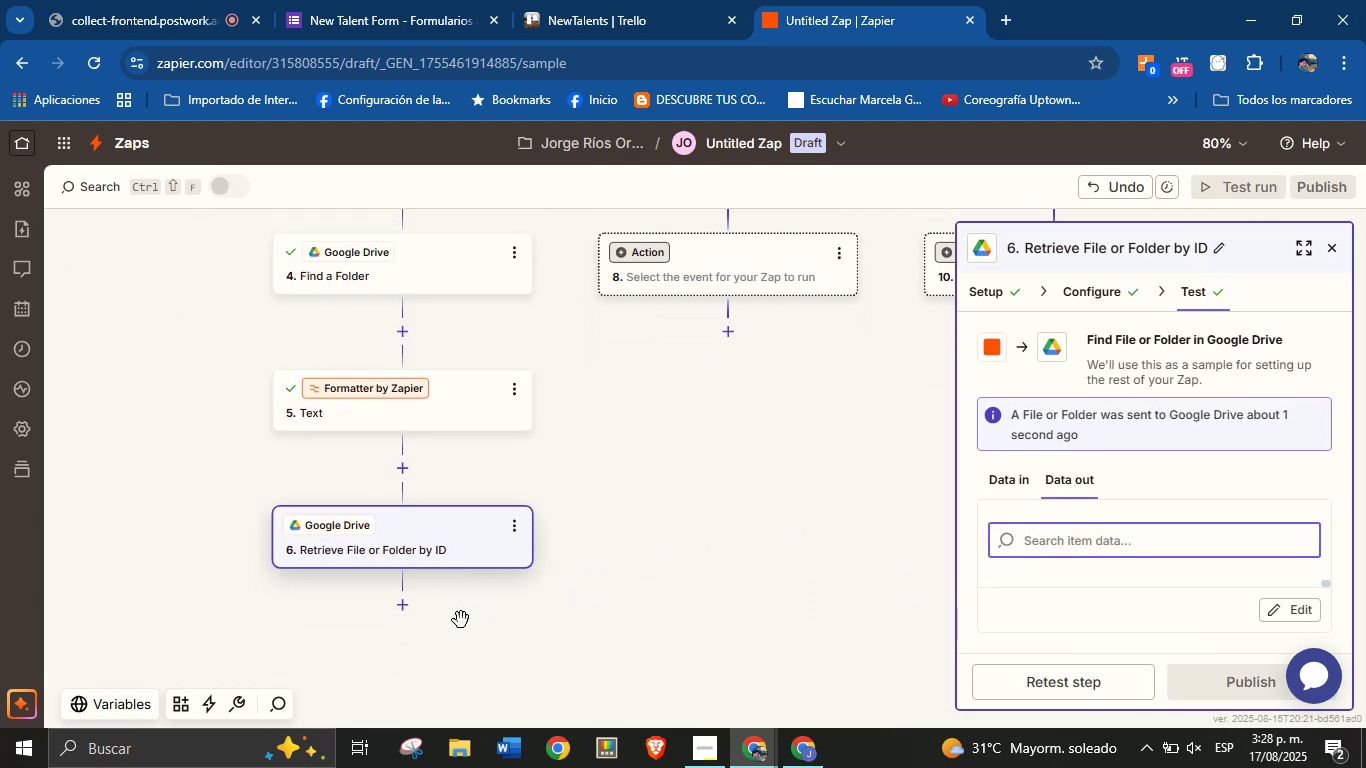 
left_click([407, 603])
 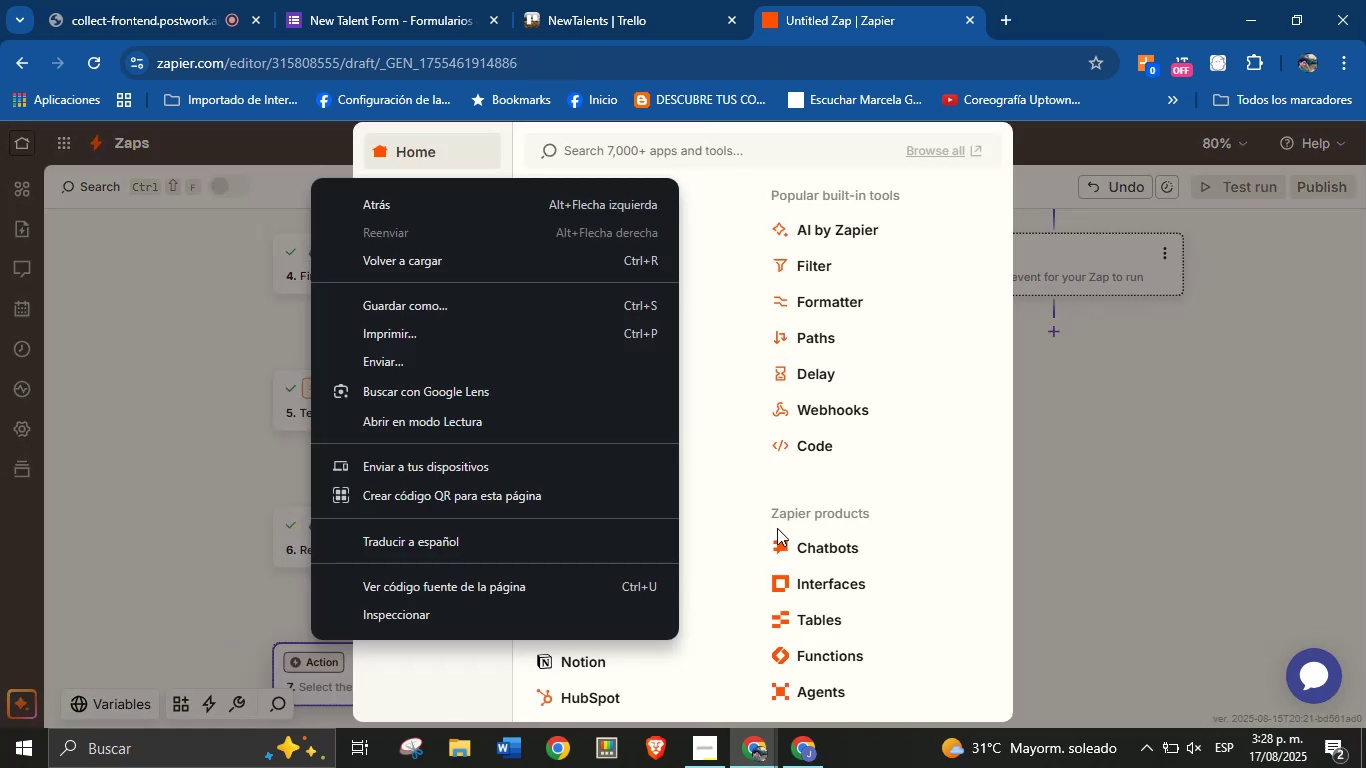 
left_click([939, 466])
 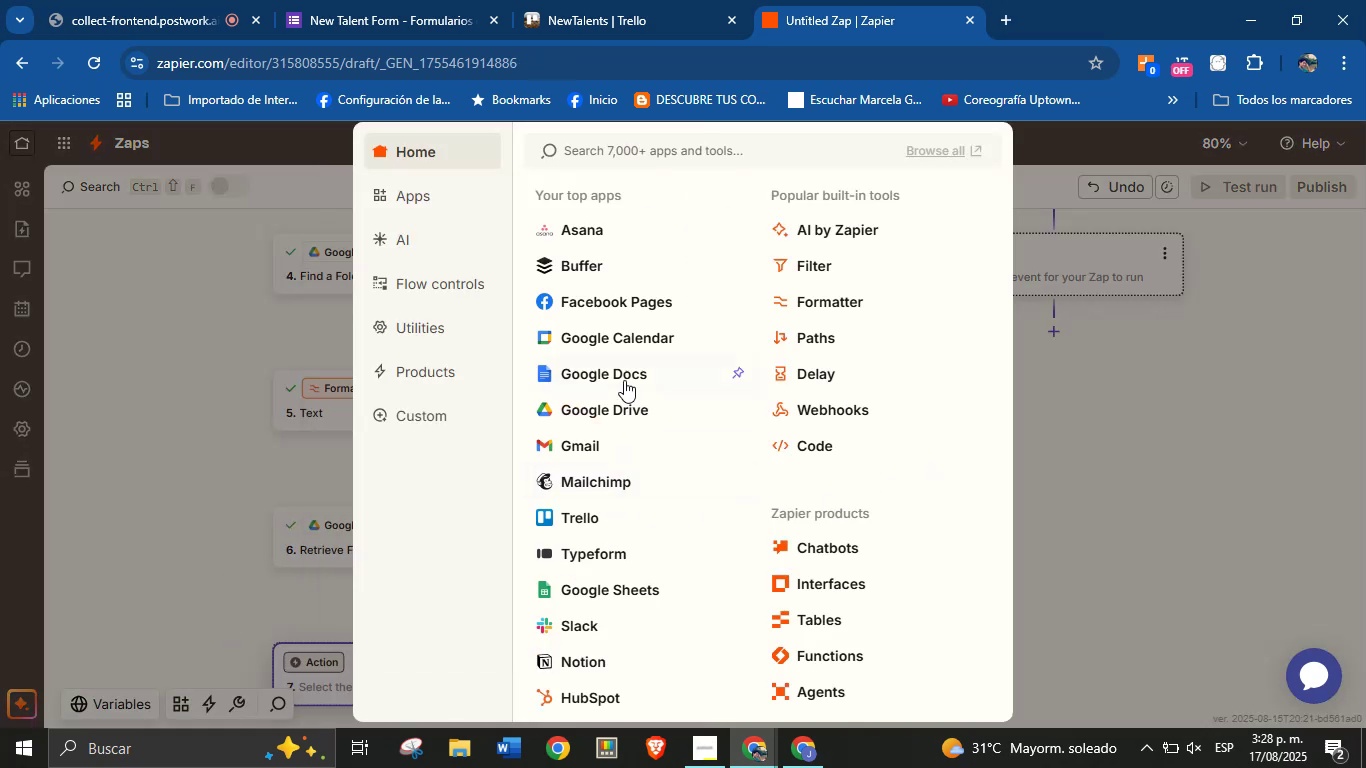 
left_click([628, 411])
 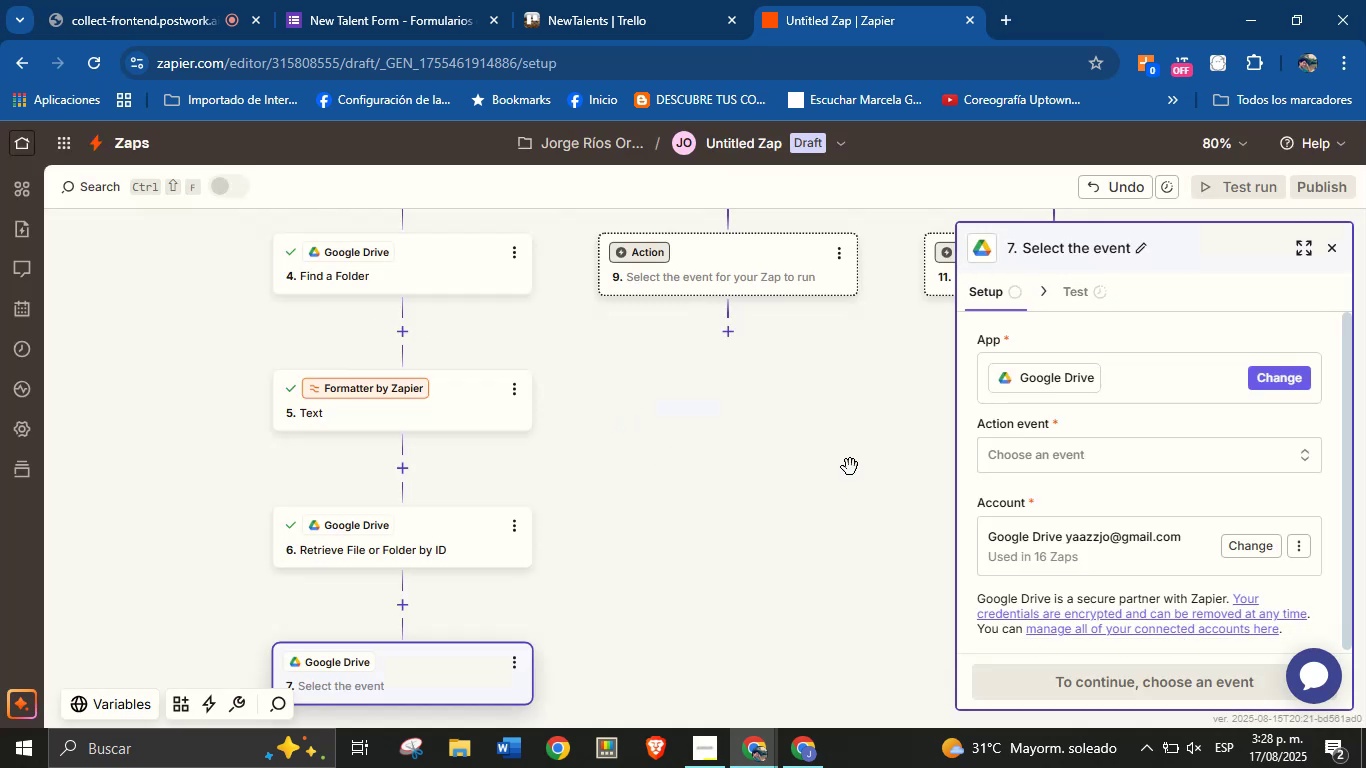 
left_click([1119, 461])
 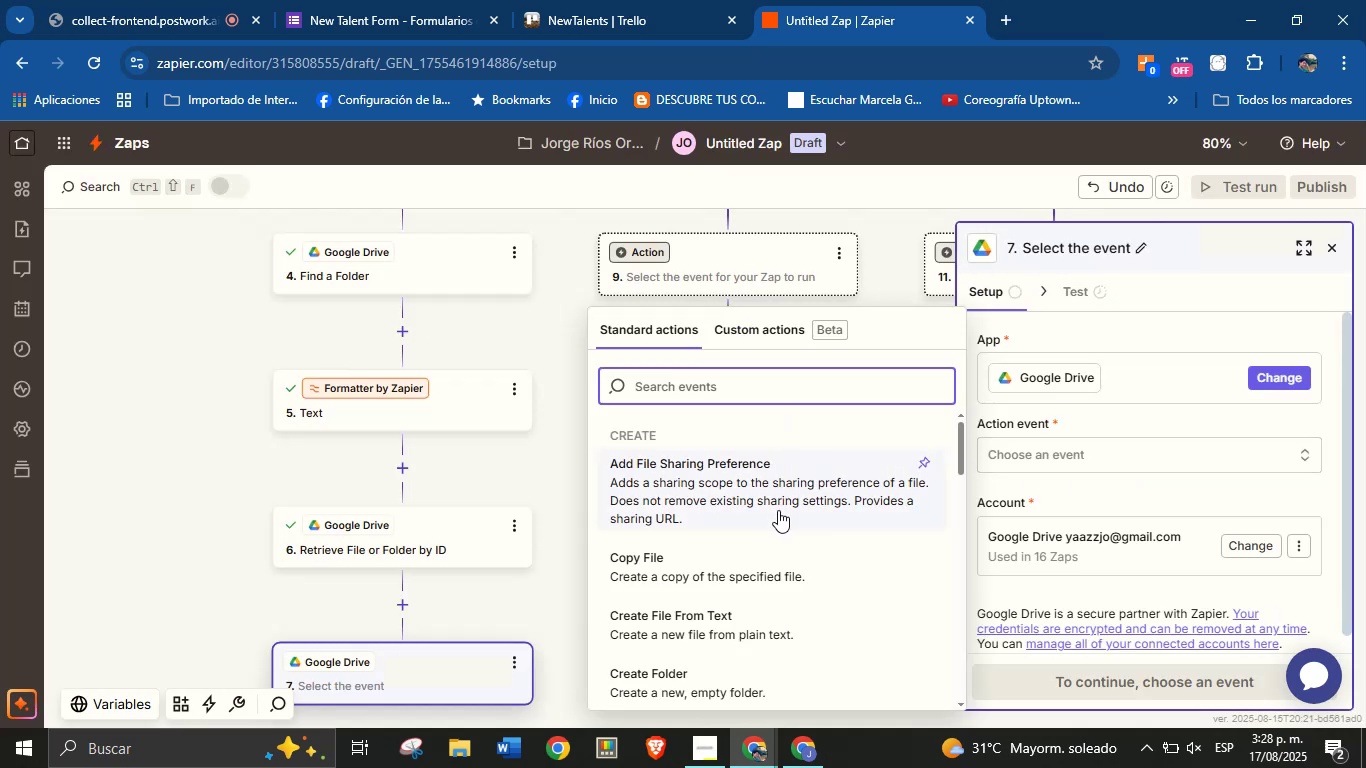 
wait(6.87)
 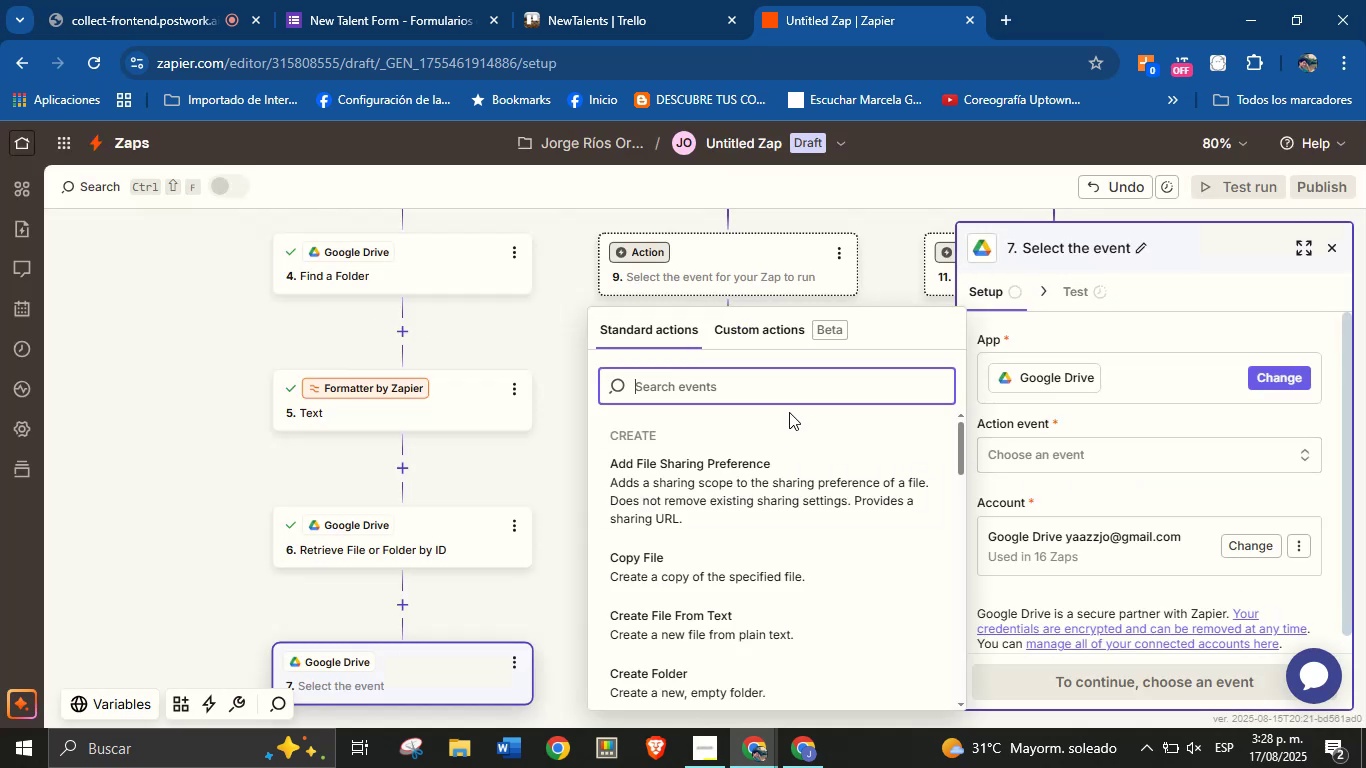 
scroll: coordinate [740, 591], scroll_direction: down, amount: 7.0
 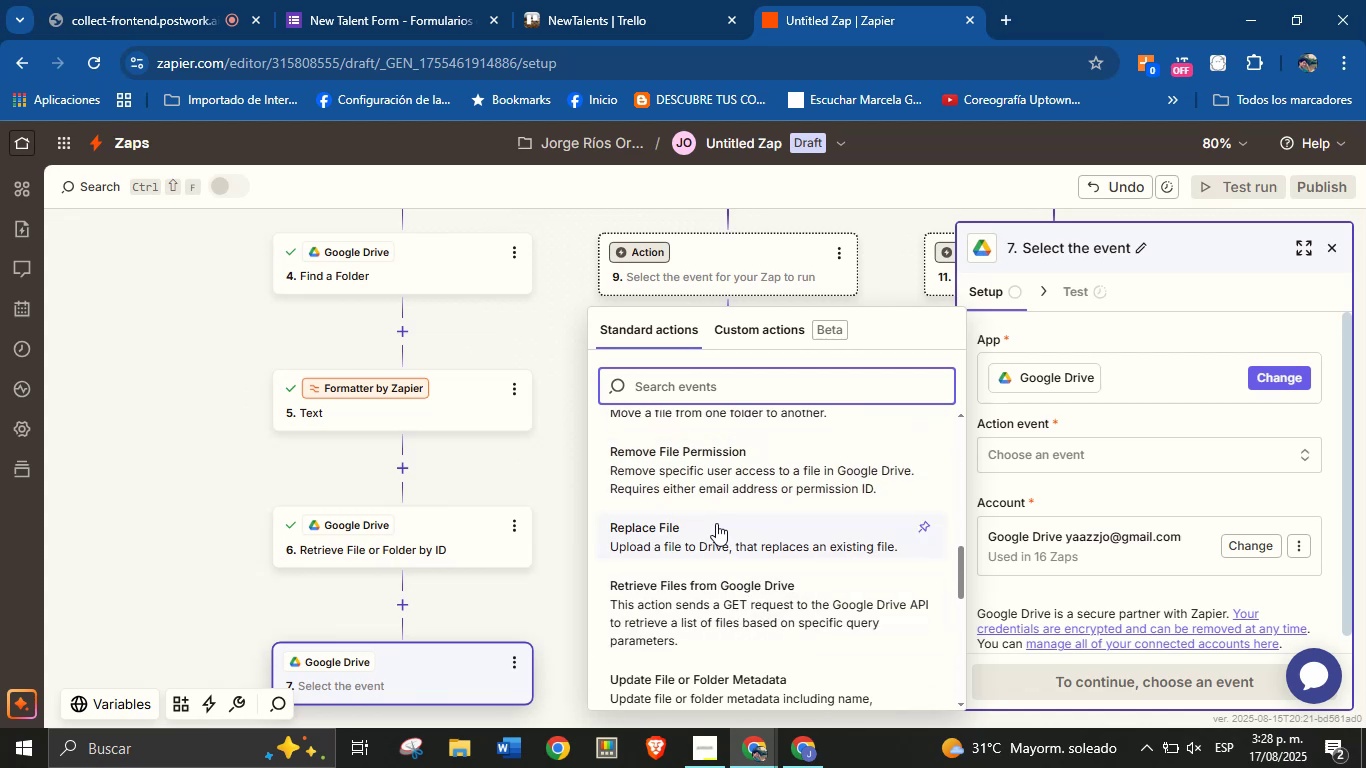 
type(uu)
key(Backspace)
key(Backspace)
 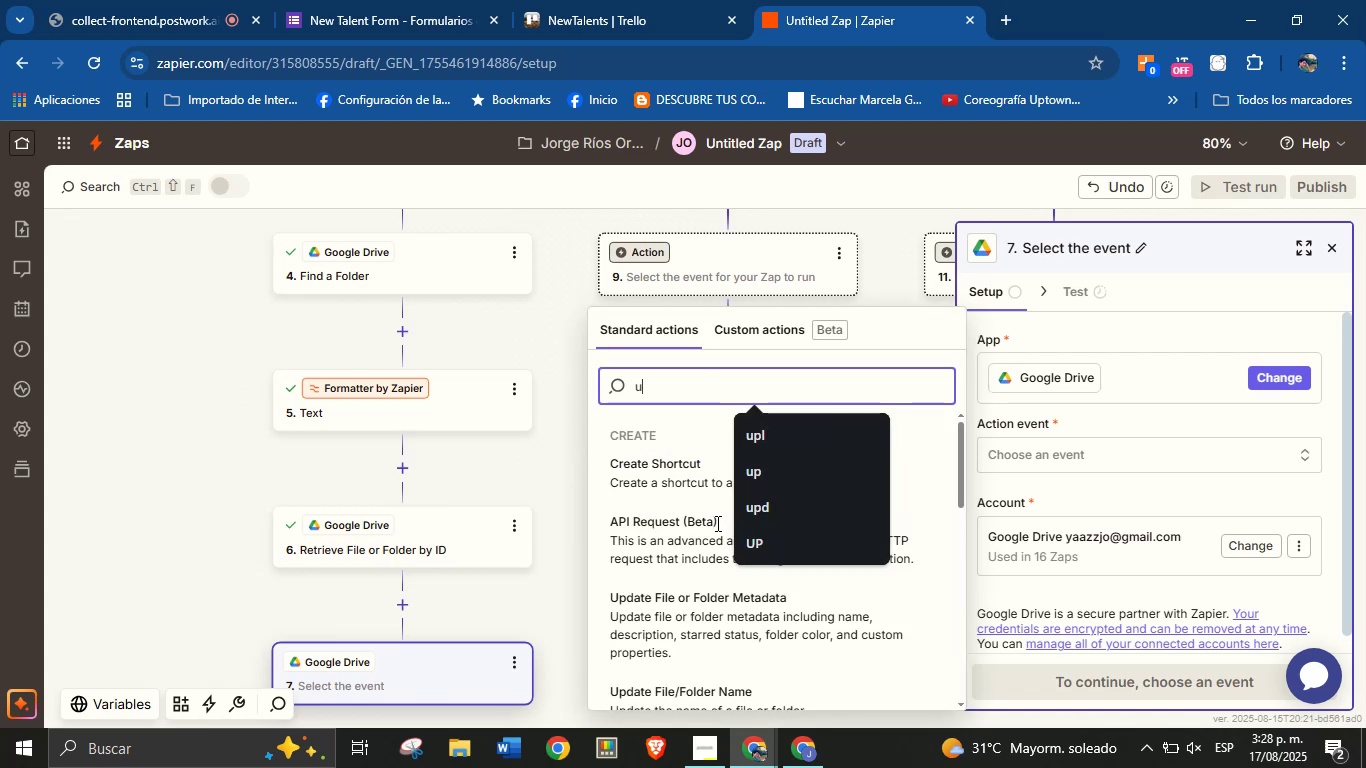 
hold_key(key=P, duration=1.8)
 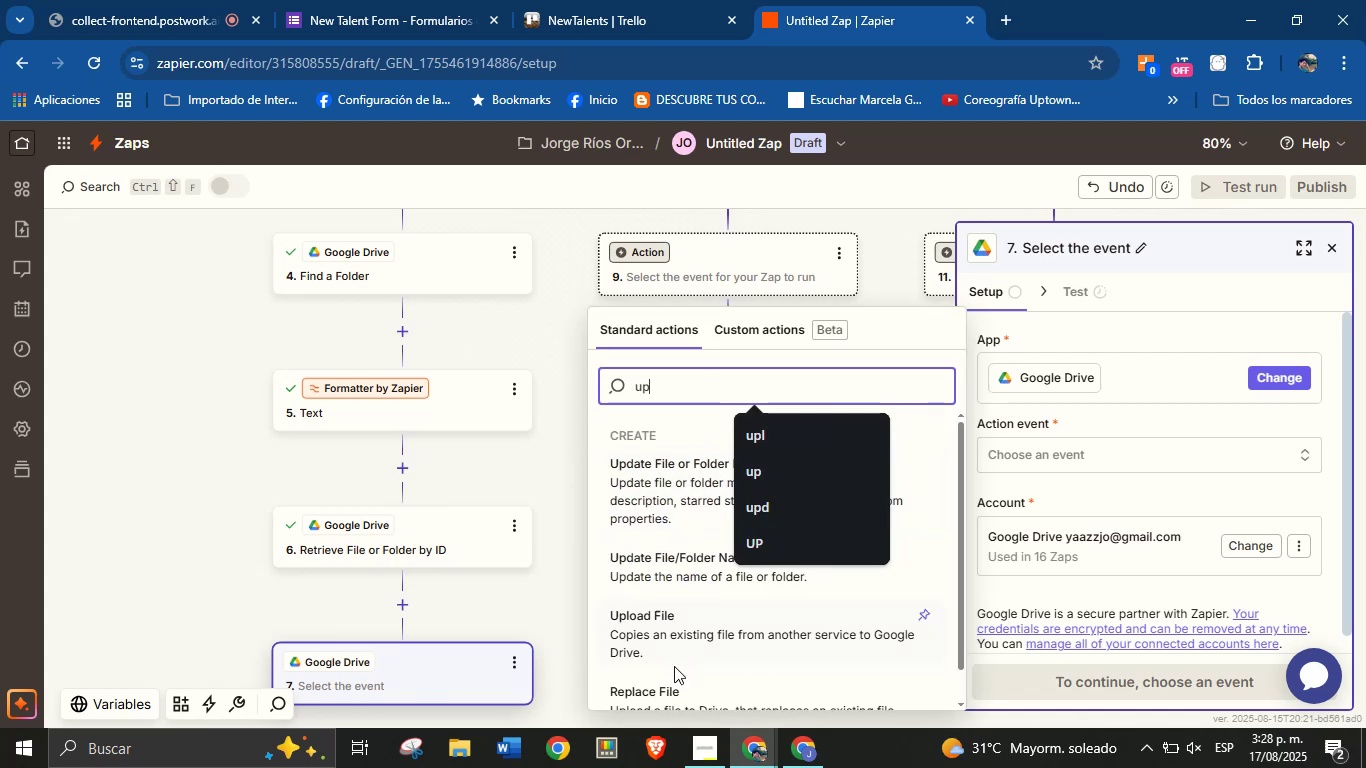 
left_click([673, 638])
 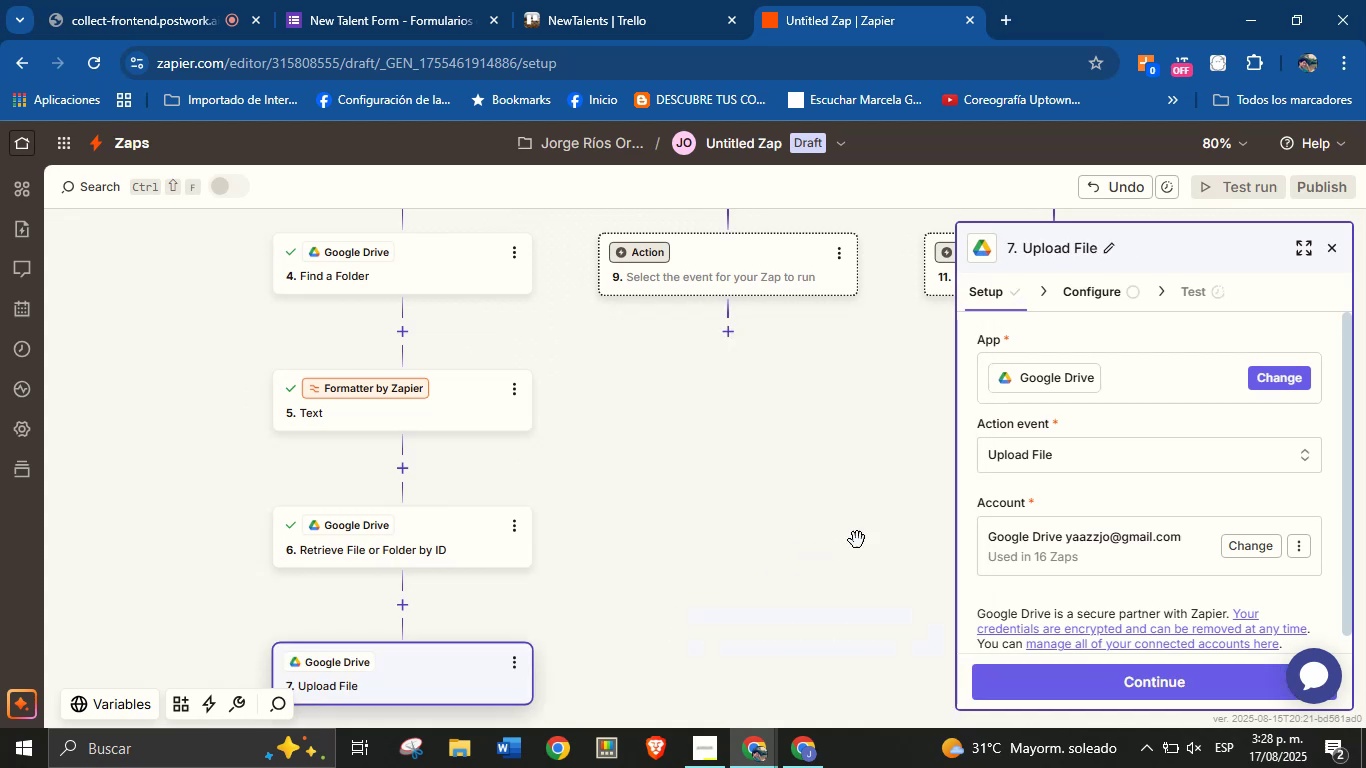 
scroll: coordinate [1025, 492], scroll_direction: down, amount: 1.0
 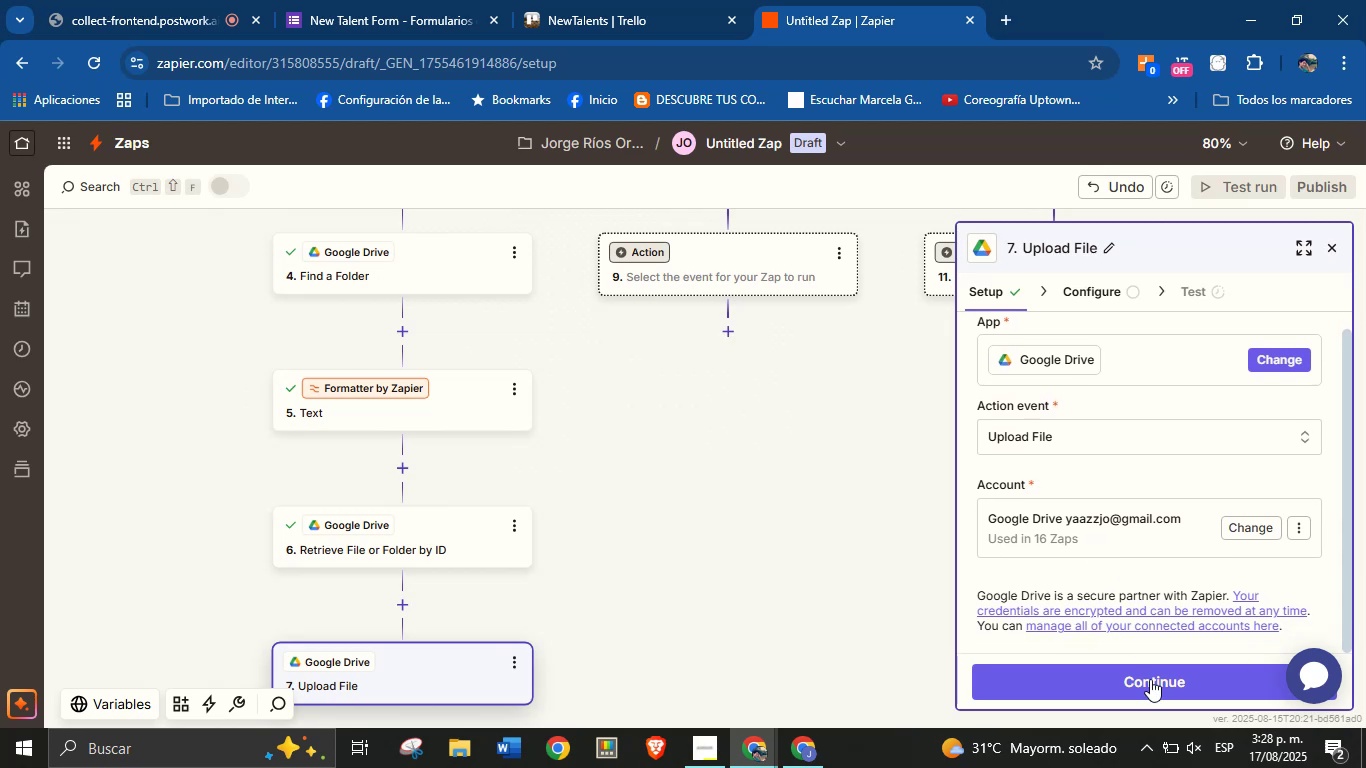 
left_click([1152, 687])
 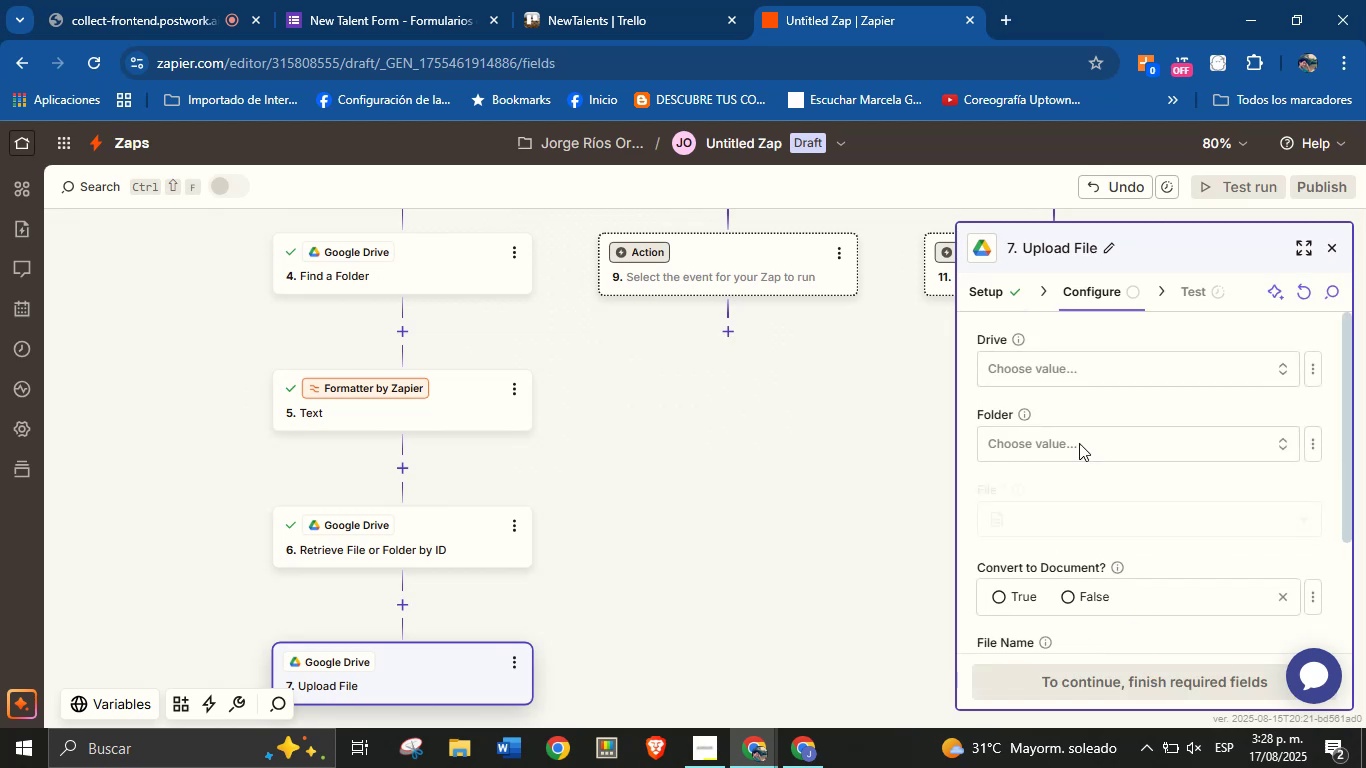 
left_click([1057, 378])
 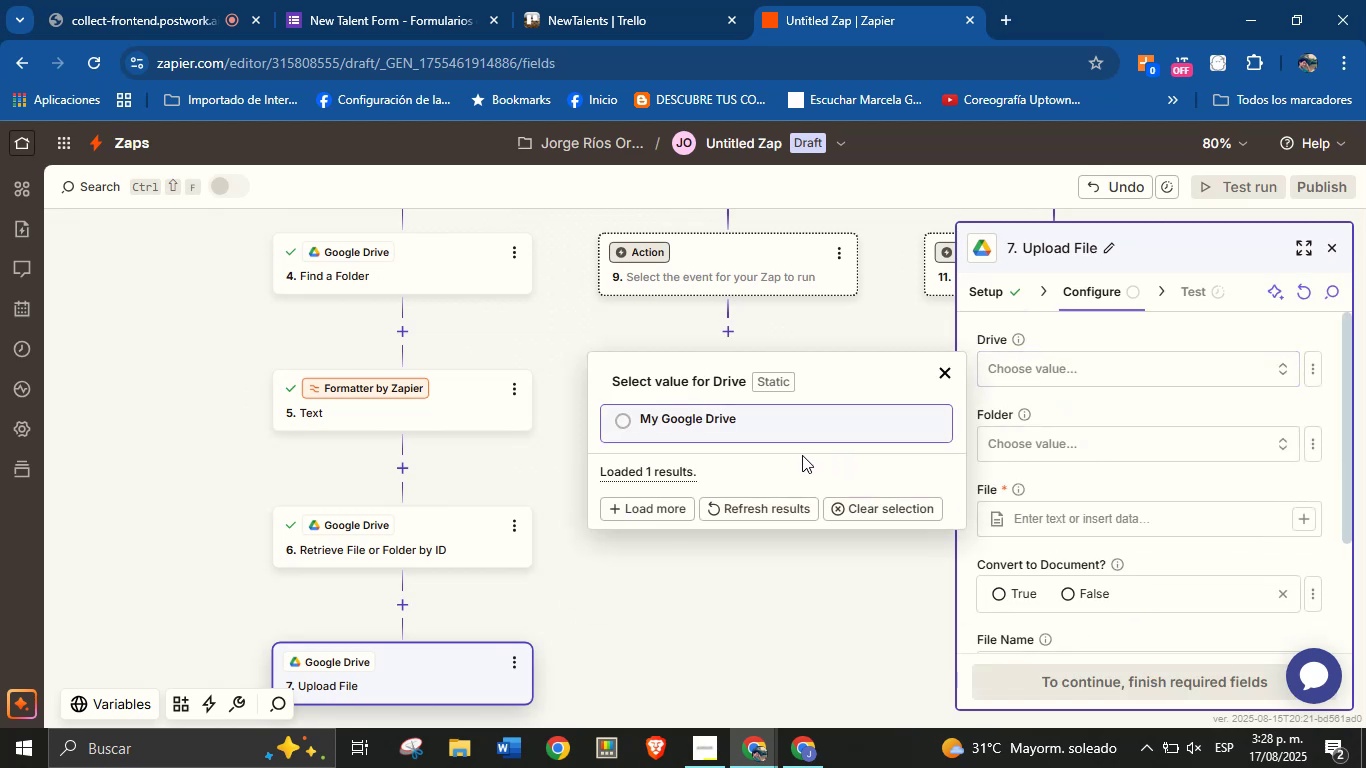 
left_click([792, 437])
 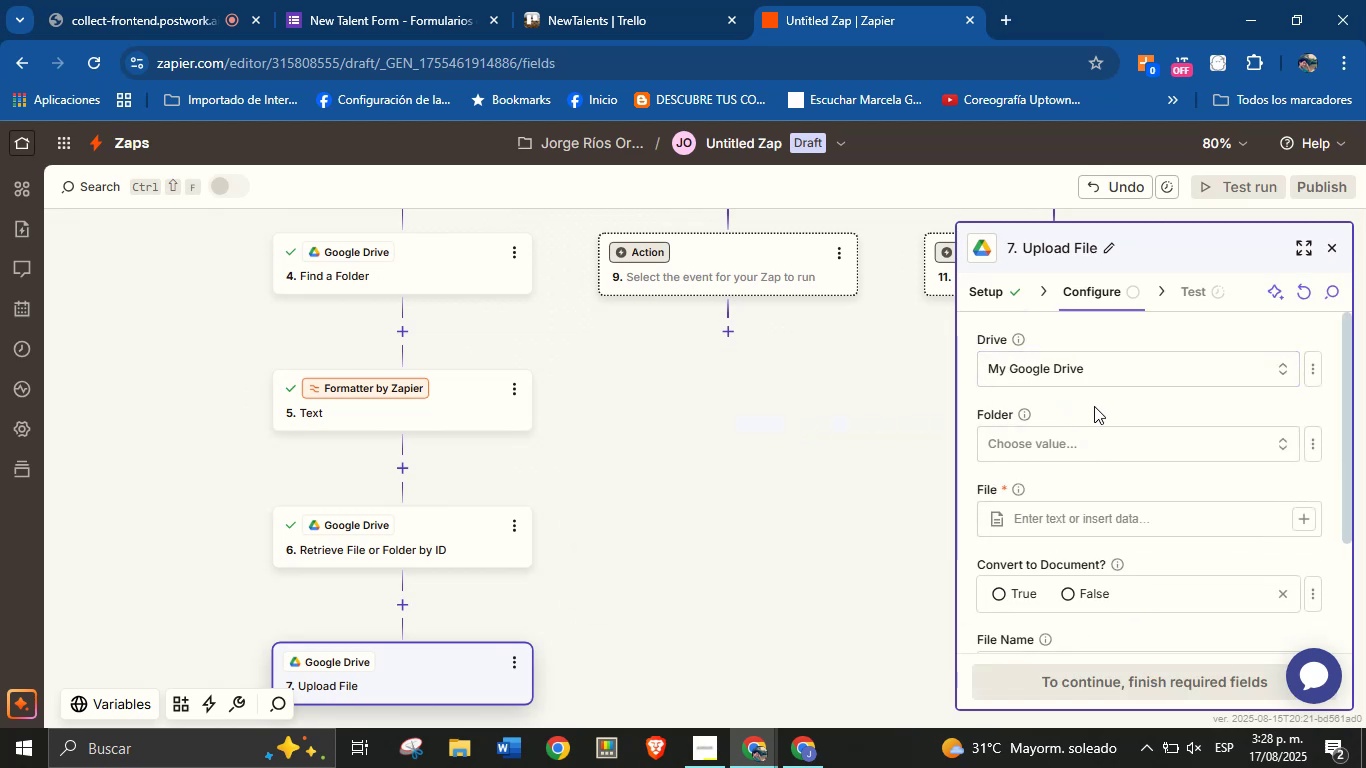 
double_click([1101, 443])
 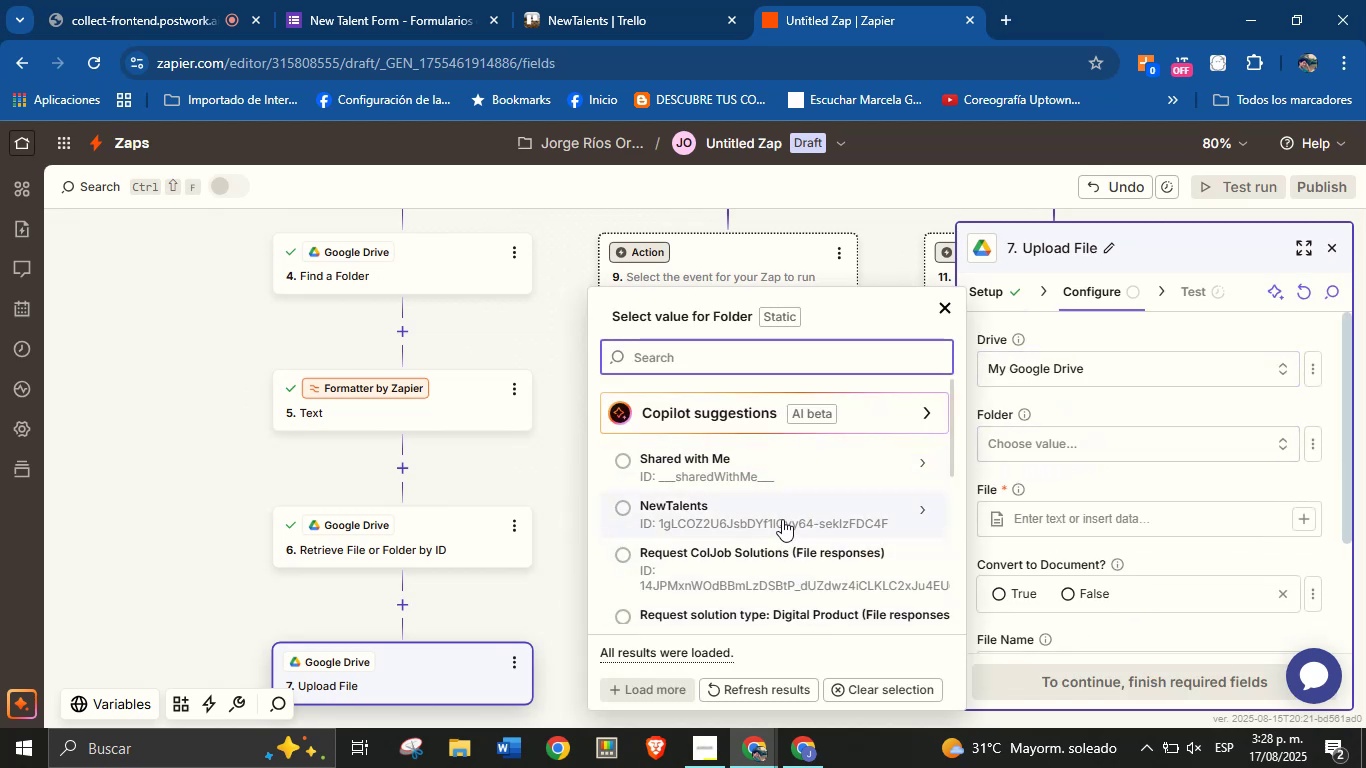 
wait(5.84)
 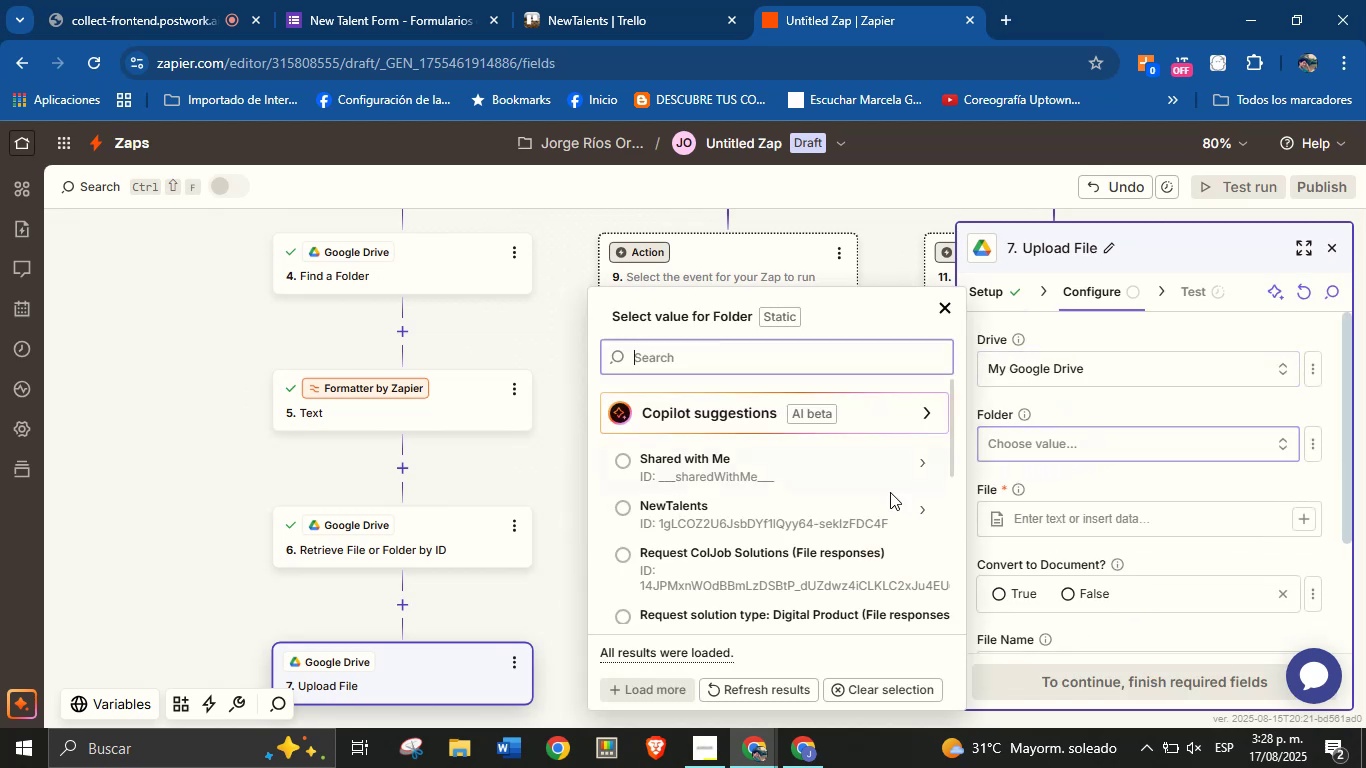 
left_click([1259, 478])
 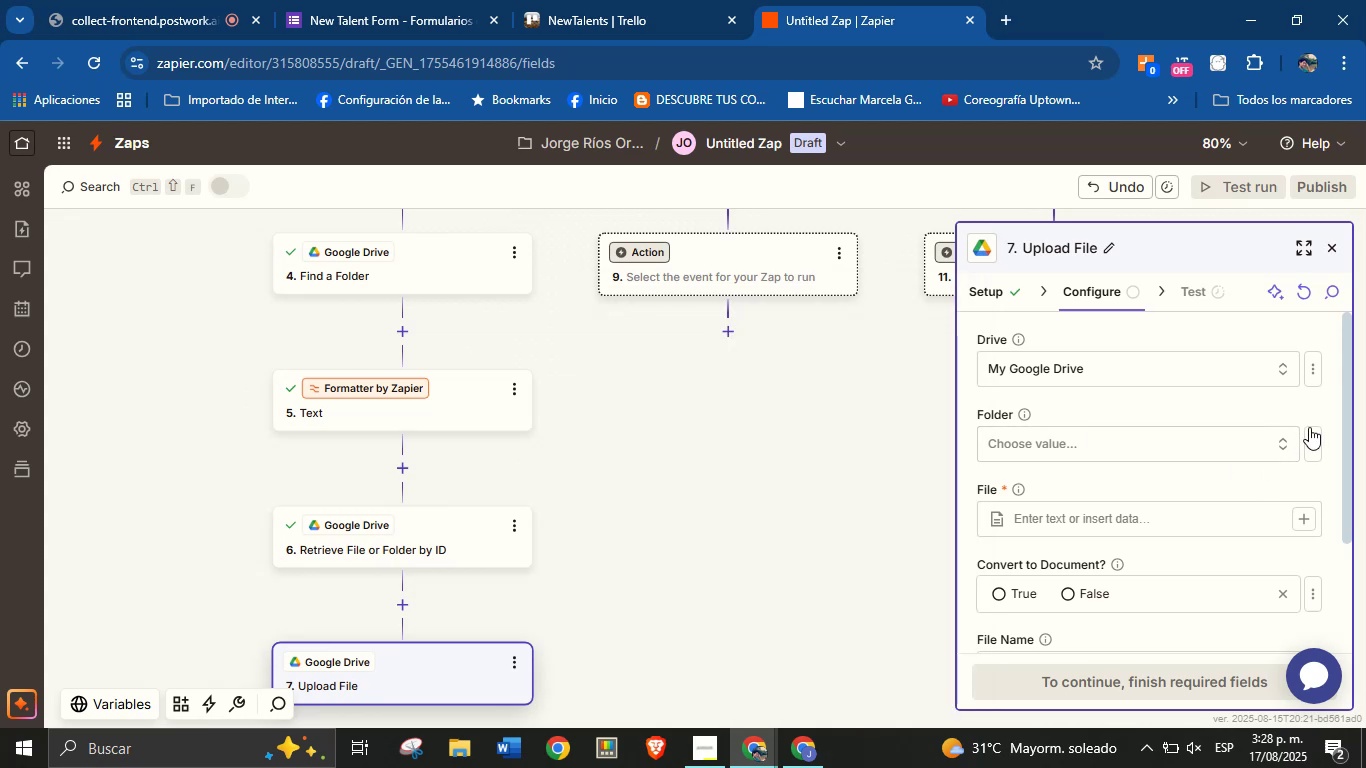 
left_click([1313, 437])
 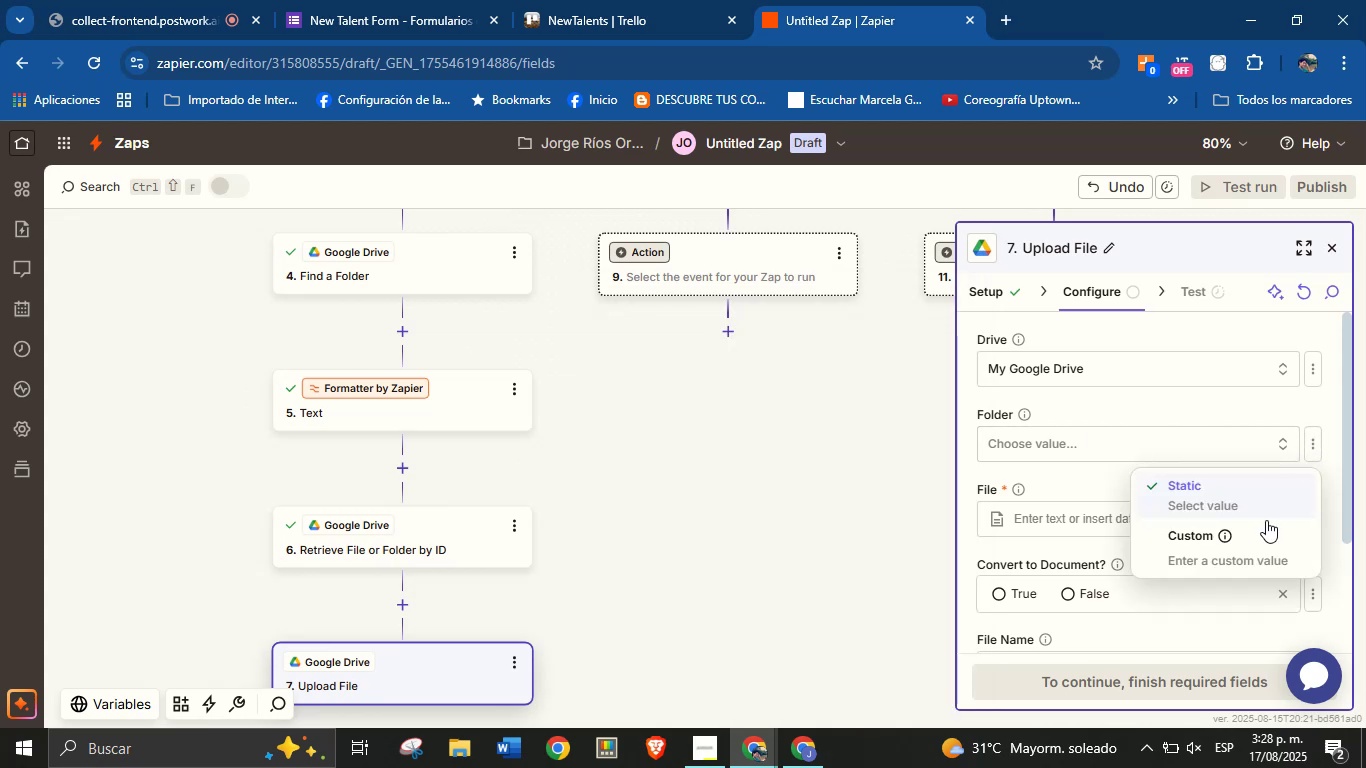 
left_click([1265, 542])
 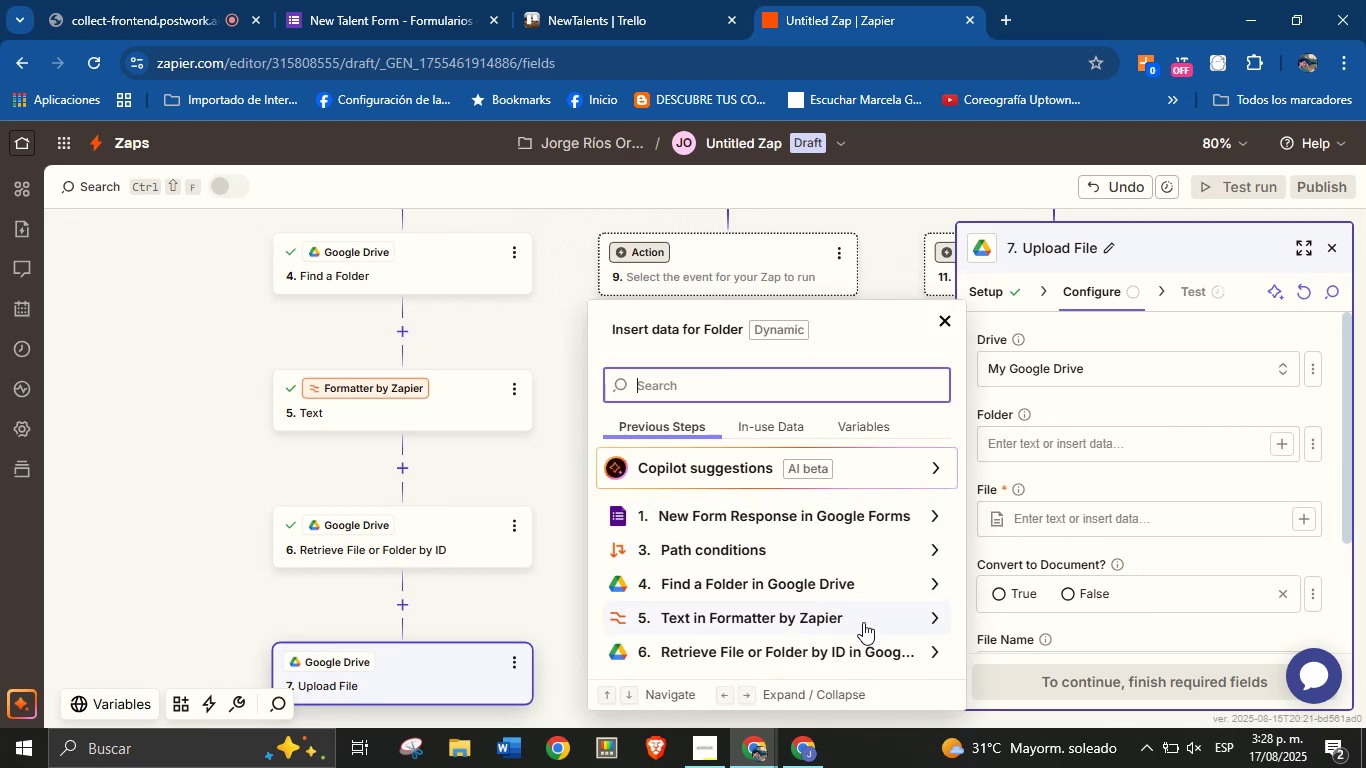 
wait(7.55)
 